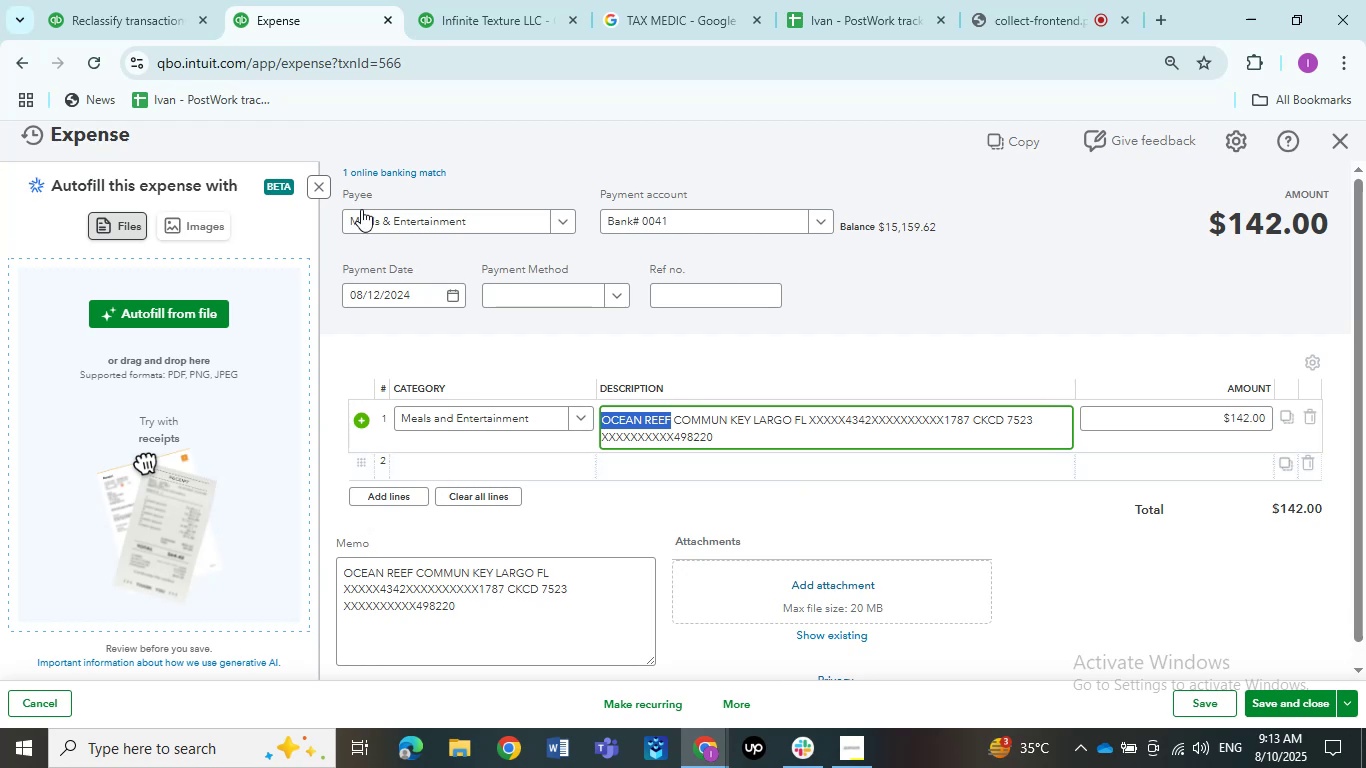 
left_click([363, 217])
 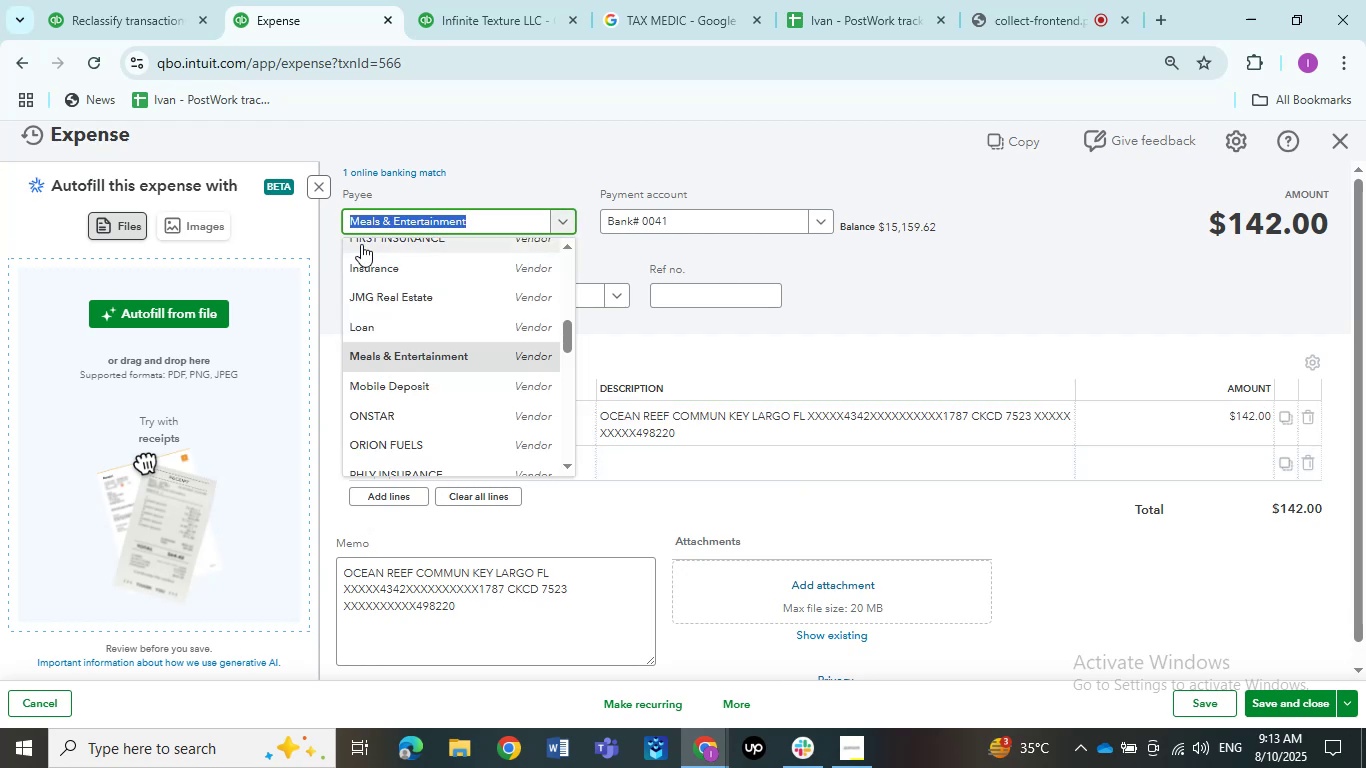 
scroll: coordinate [432, 301], scroll_direction: up, amount: 10.0
 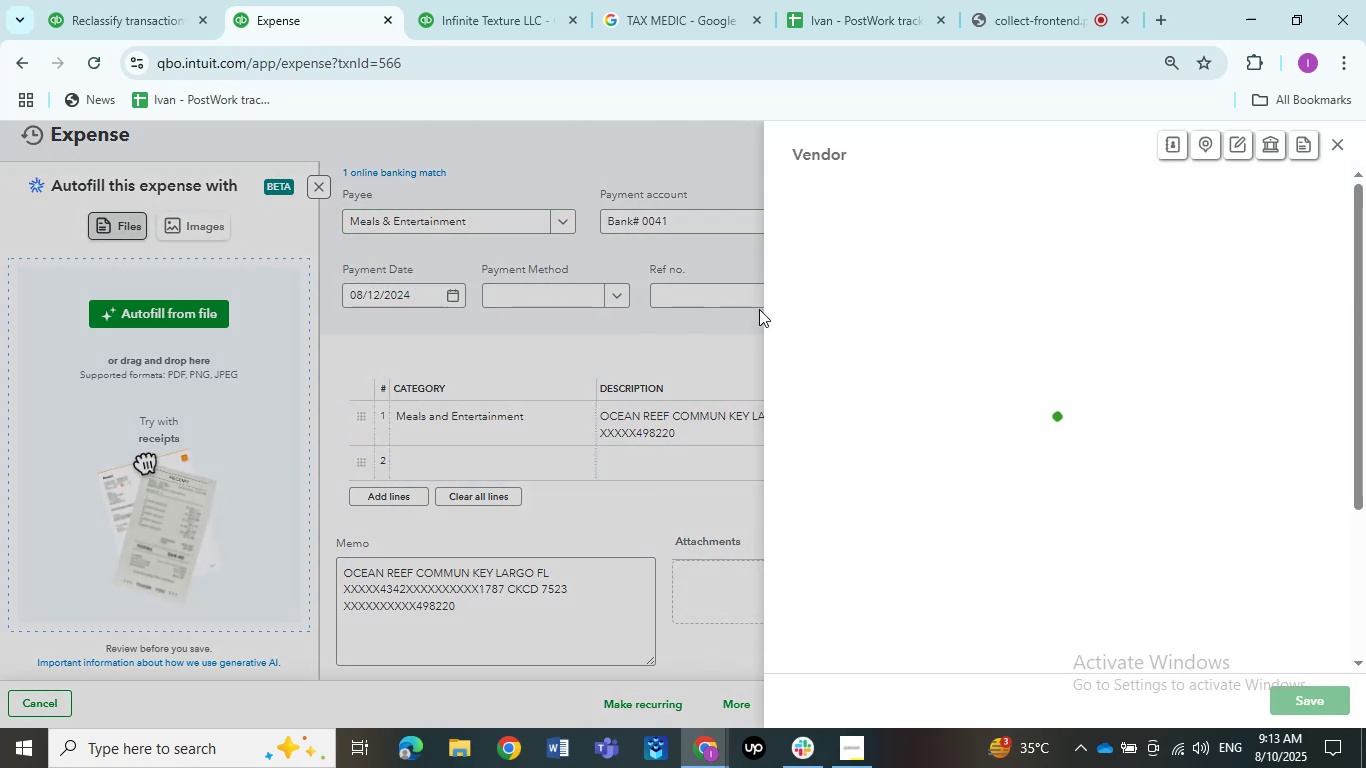 
key(Tab)
 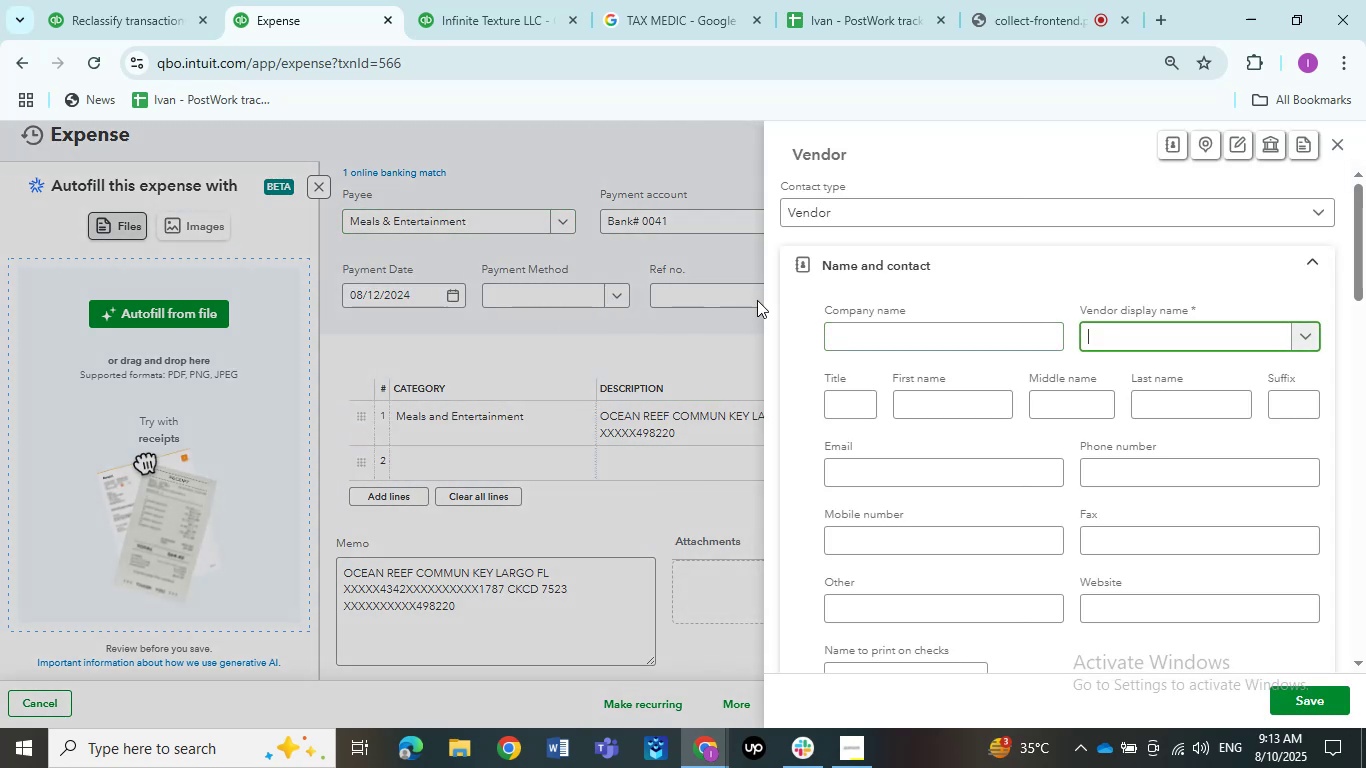 
key(Control+V)
 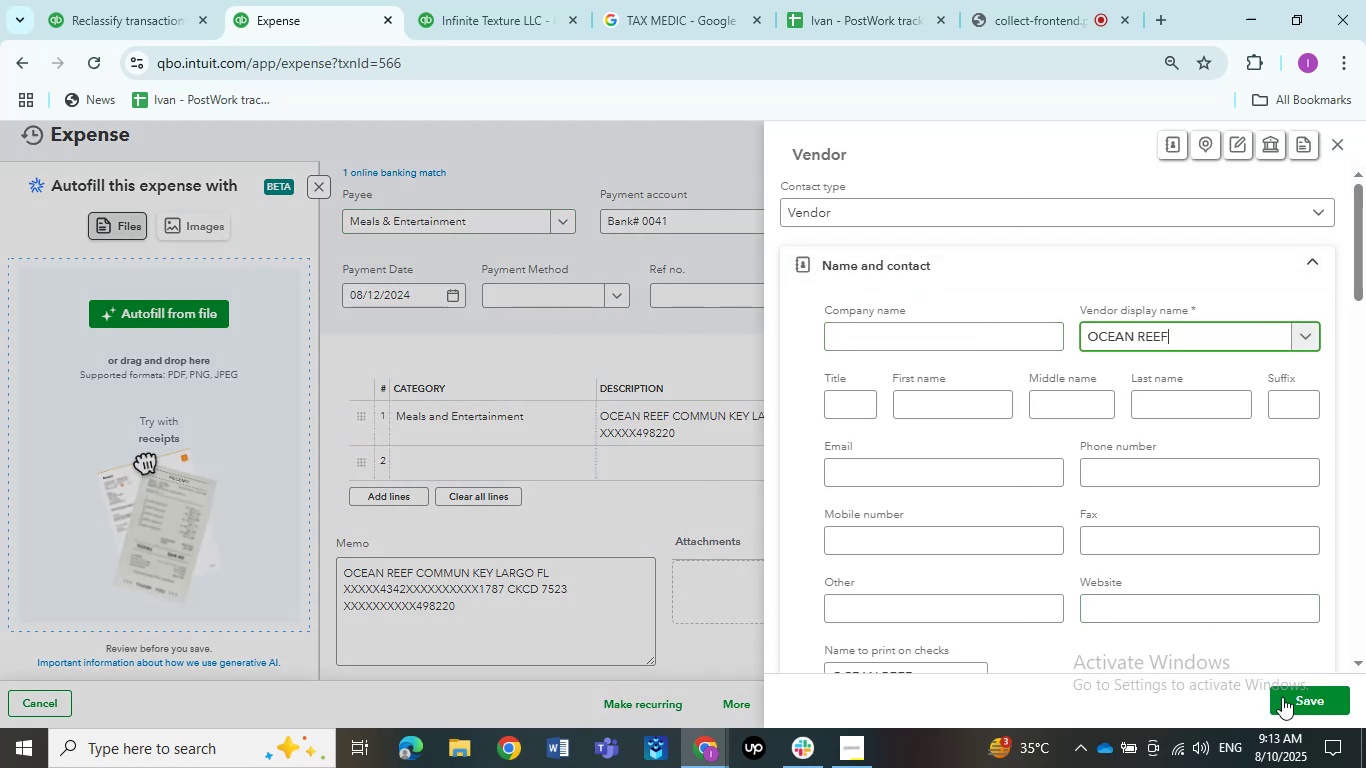 
left_click([1289, 703])
 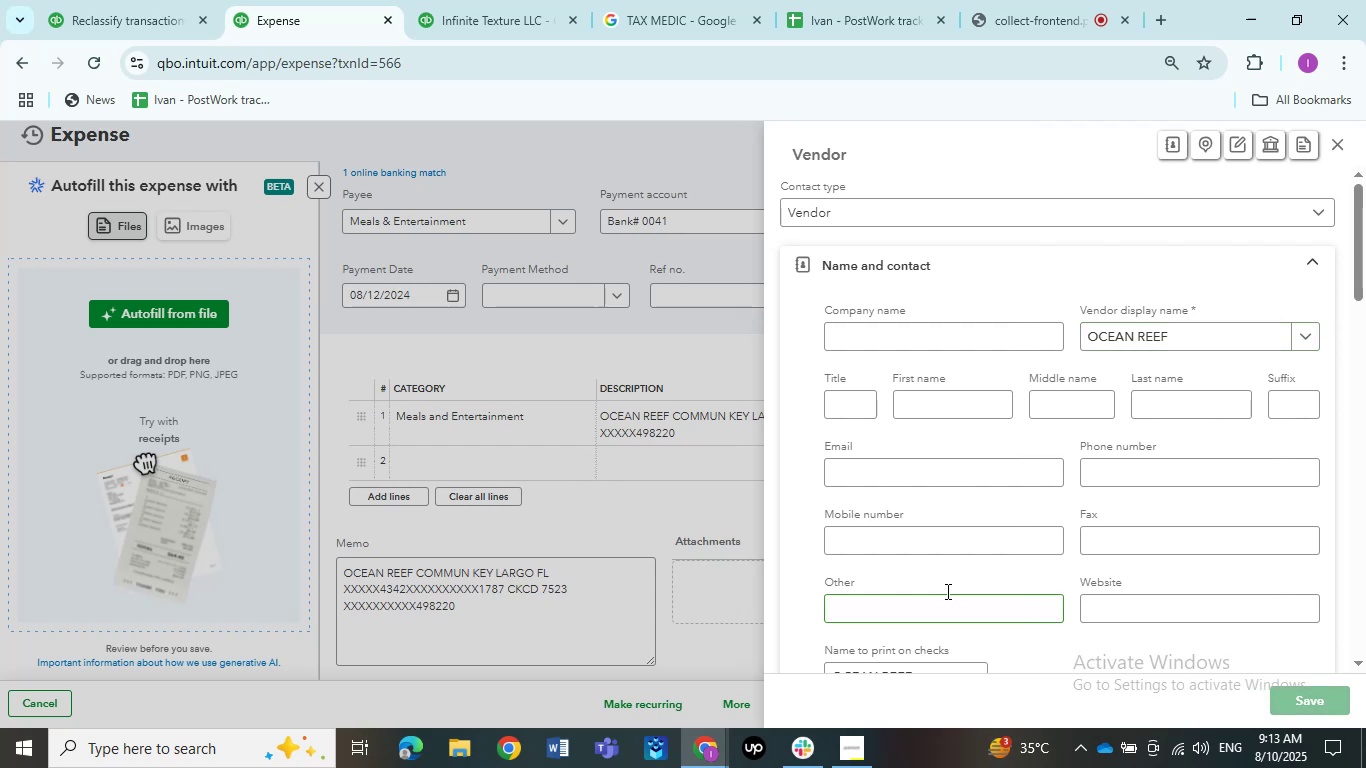 
mouse_move([642, 489])
 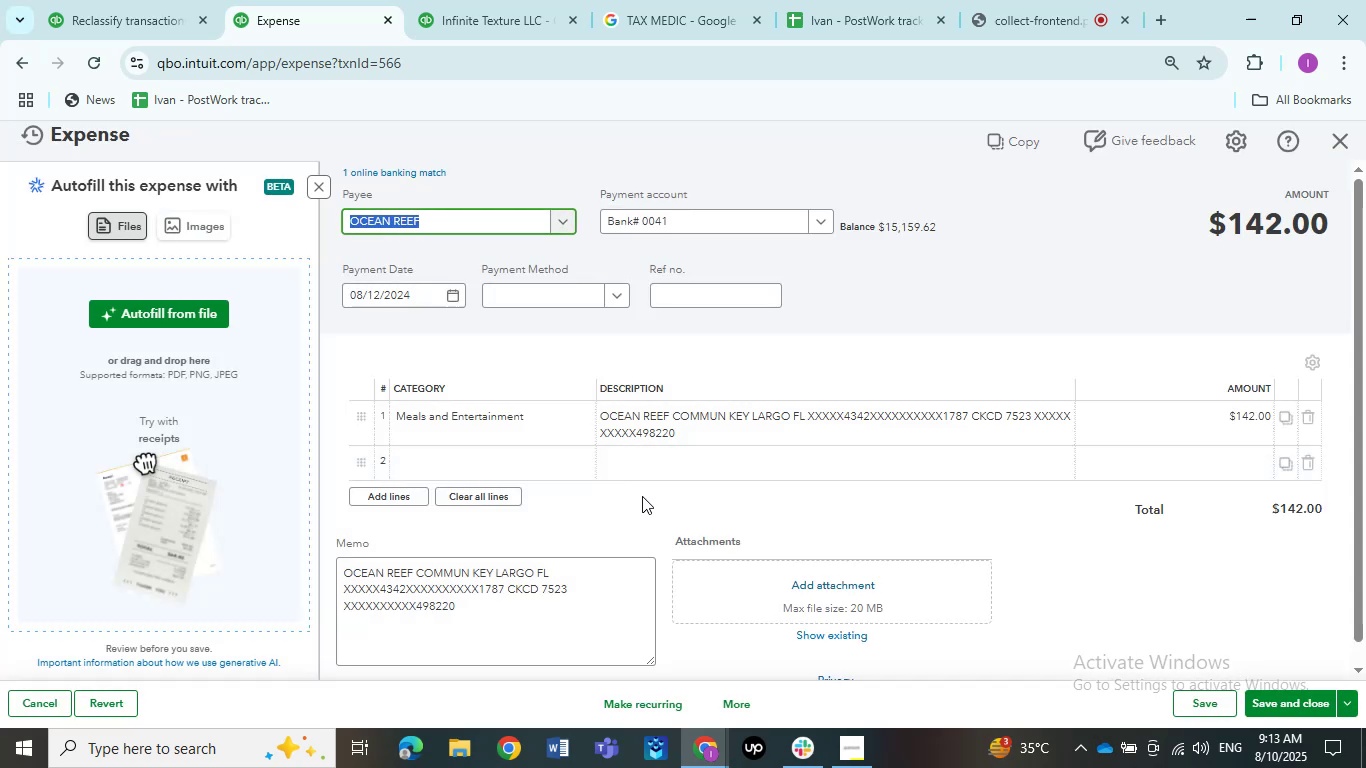 
left_click([642, 496])
 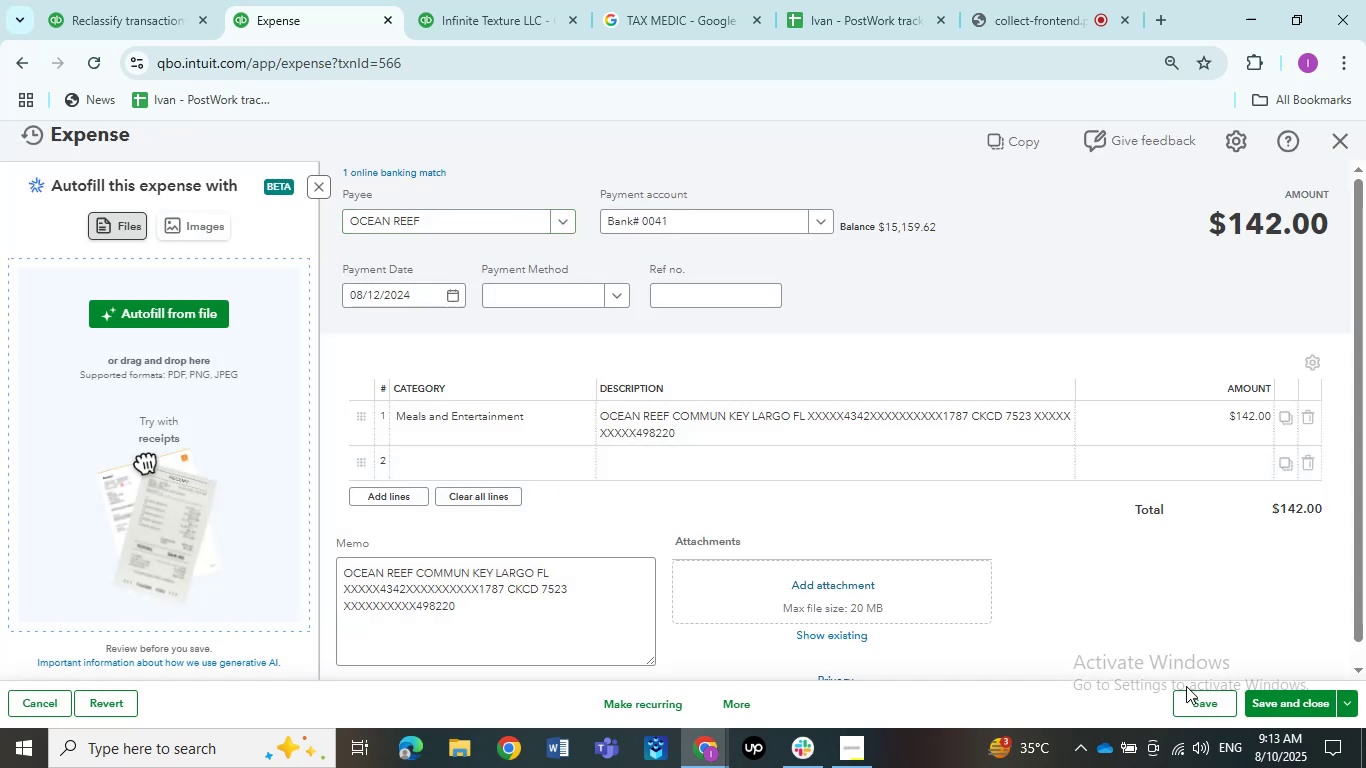 
left_click([1192, 696])
 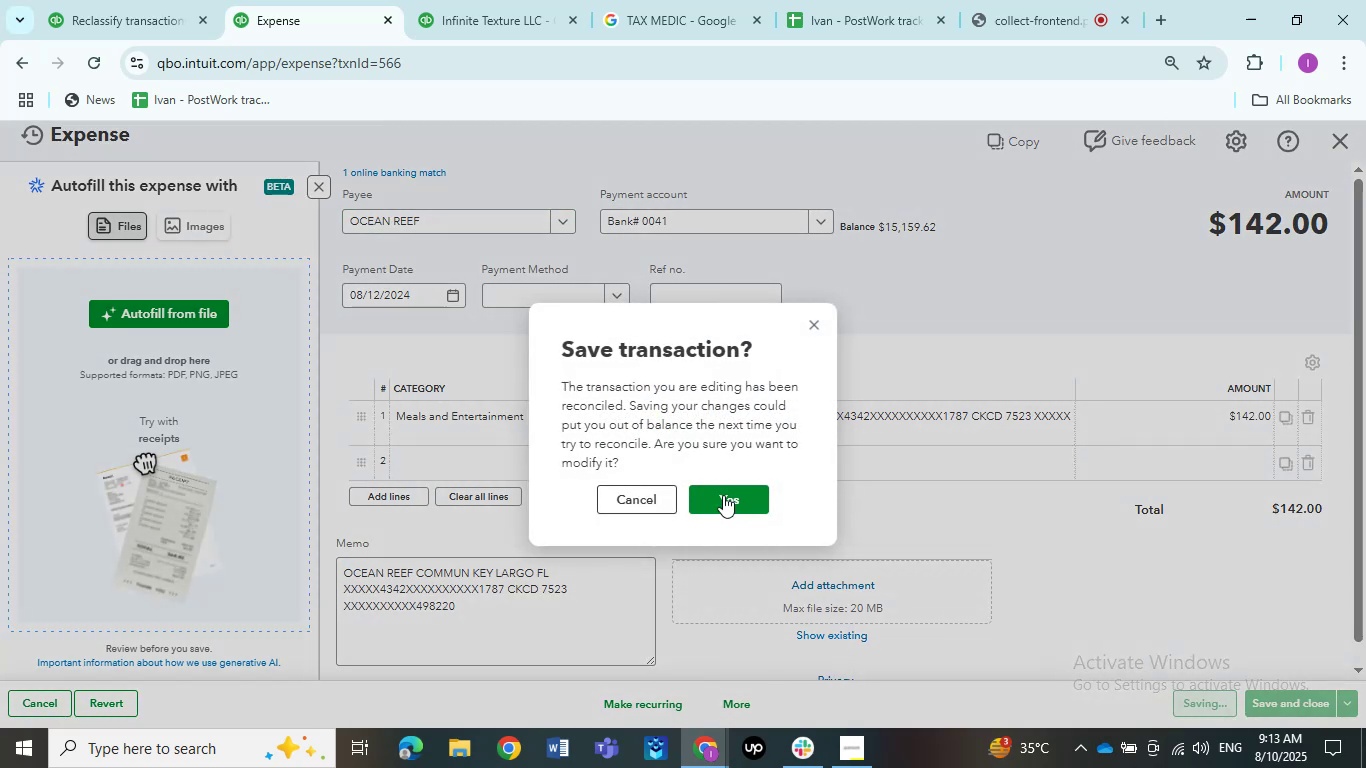 
left_click([723, 495])
 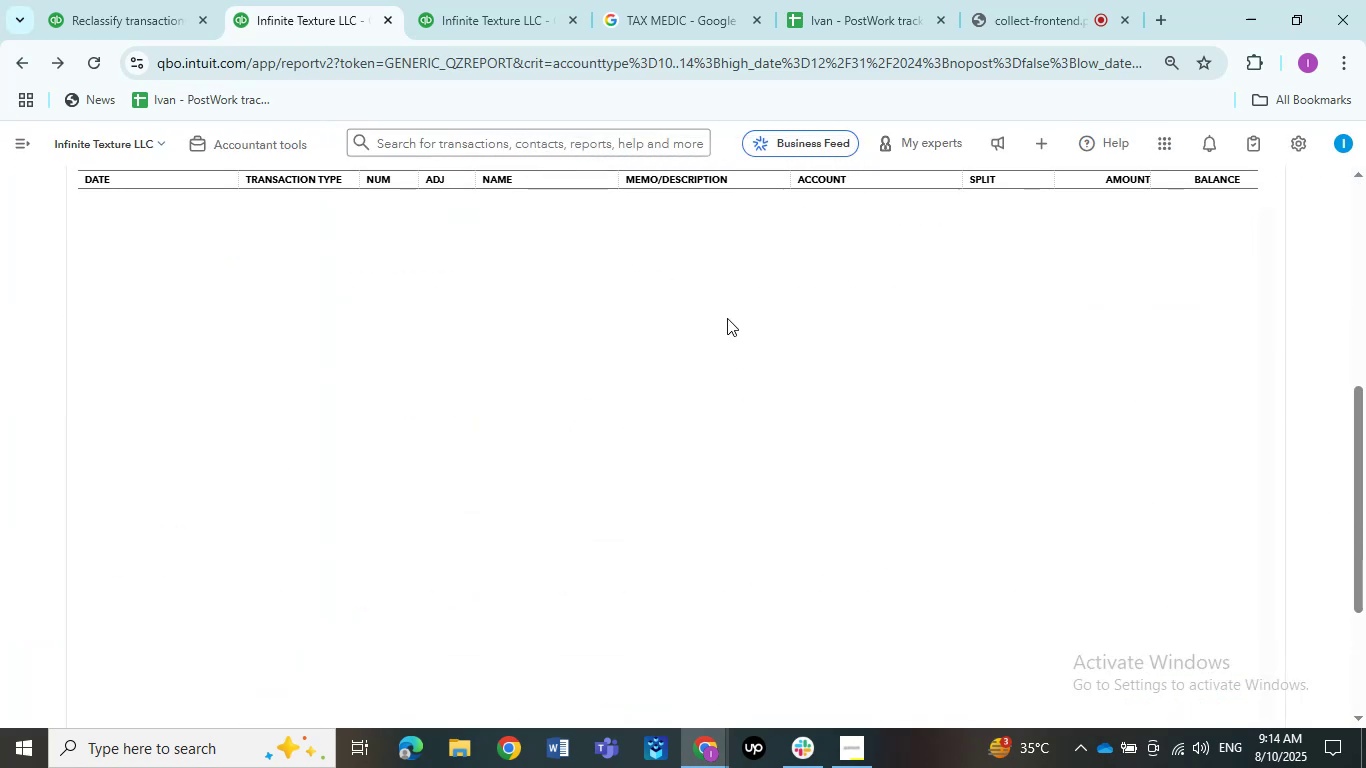 
wait(14.26)
 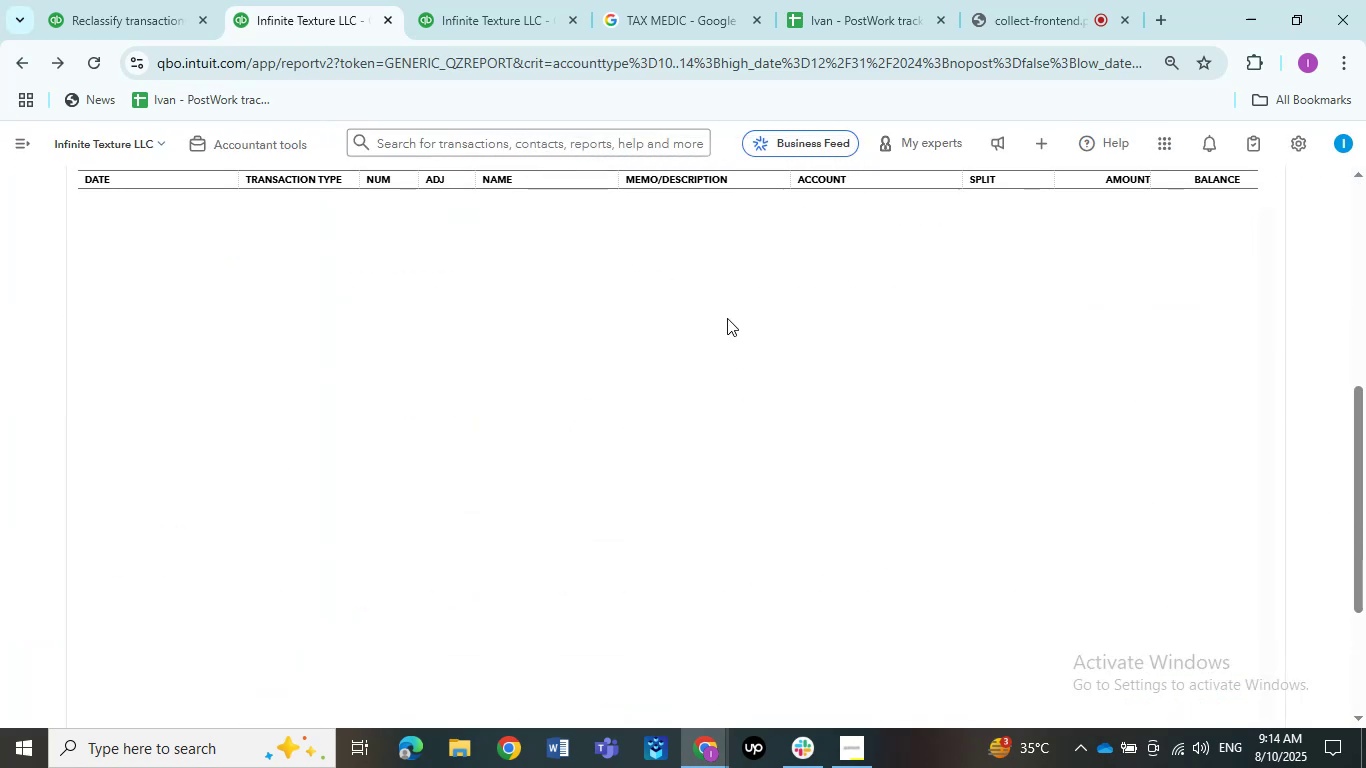 
left_click([704, 461])
 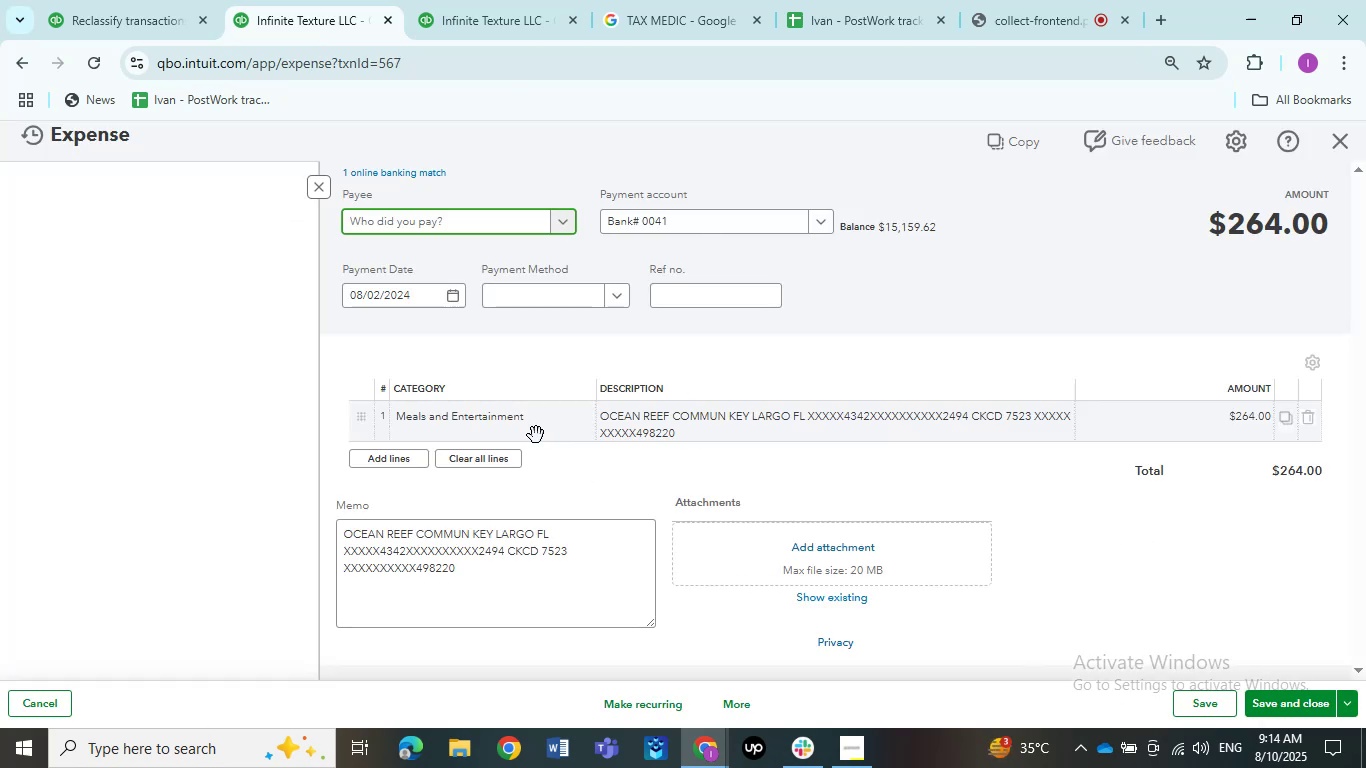 
left_click([438, 226])
 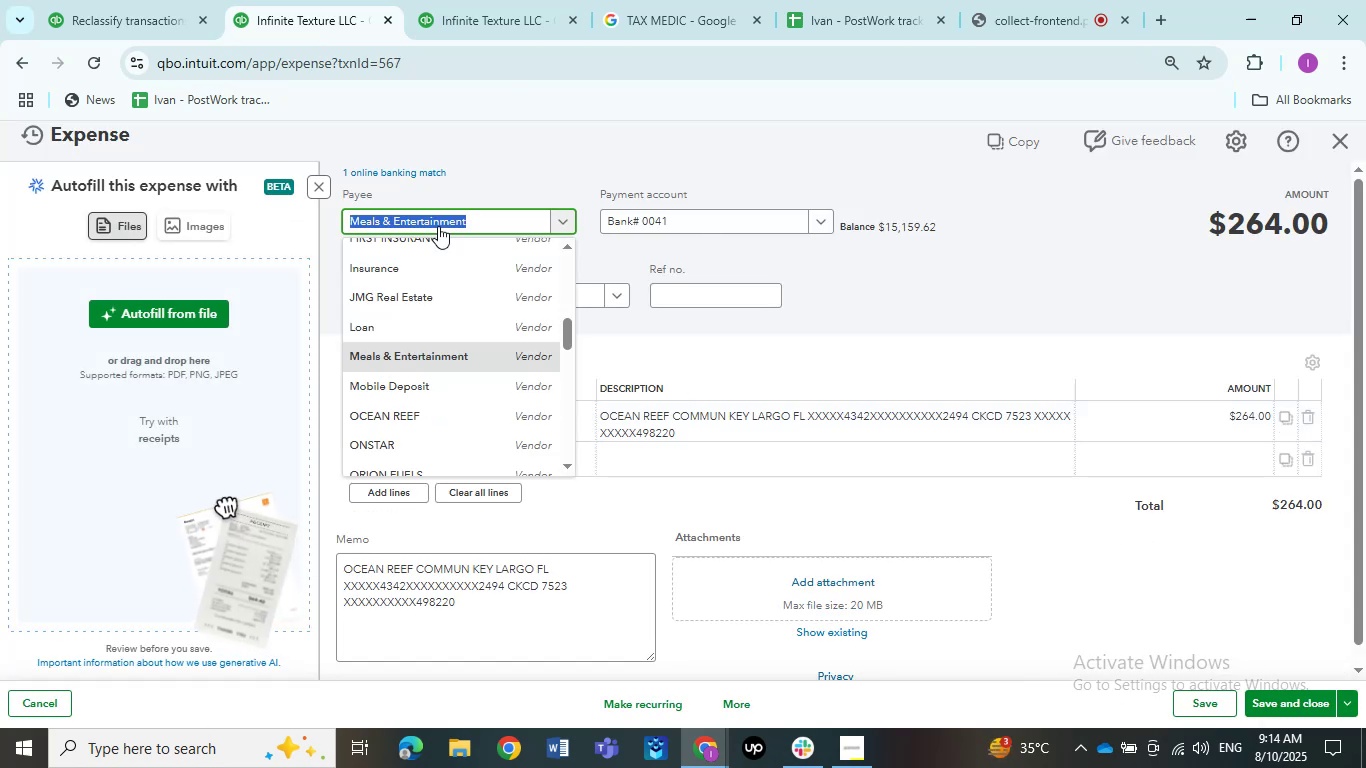 
key(Control+V)
 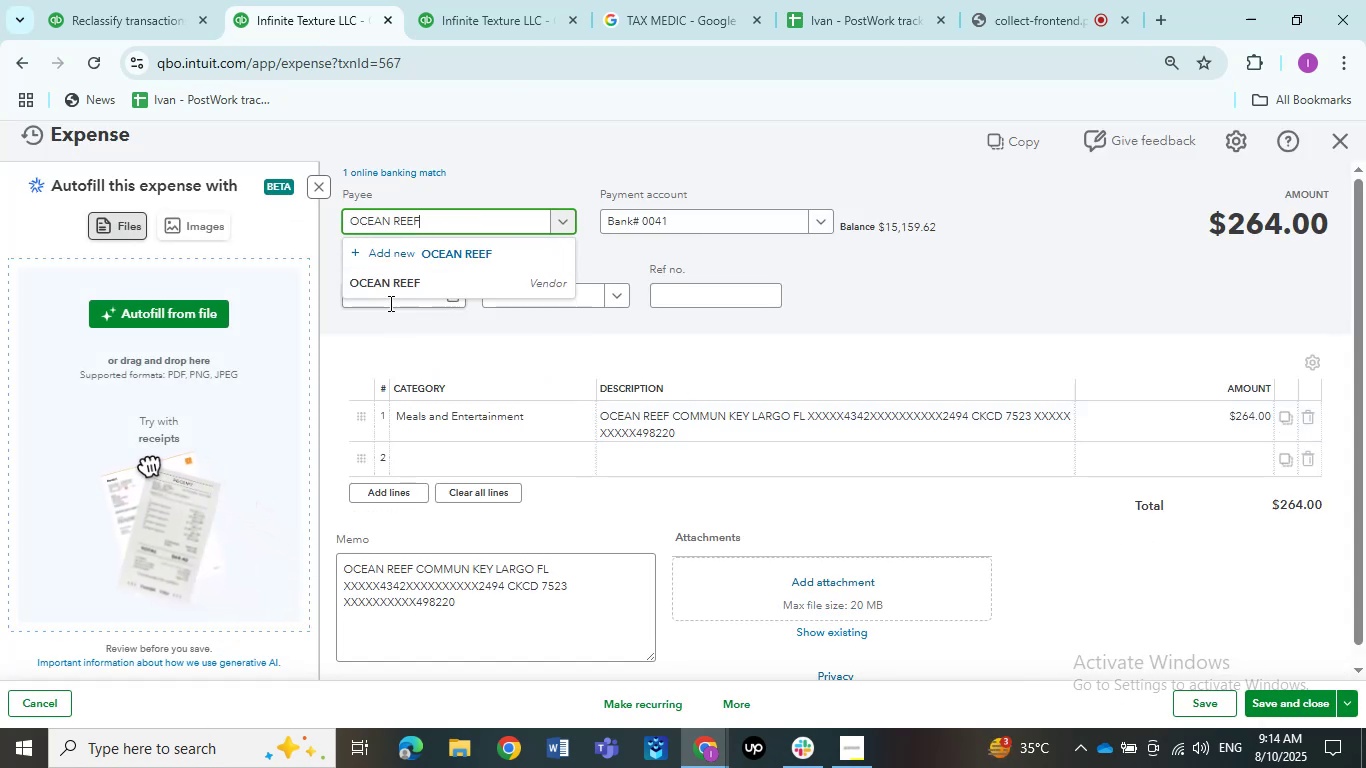 
left_click([394, 285])
 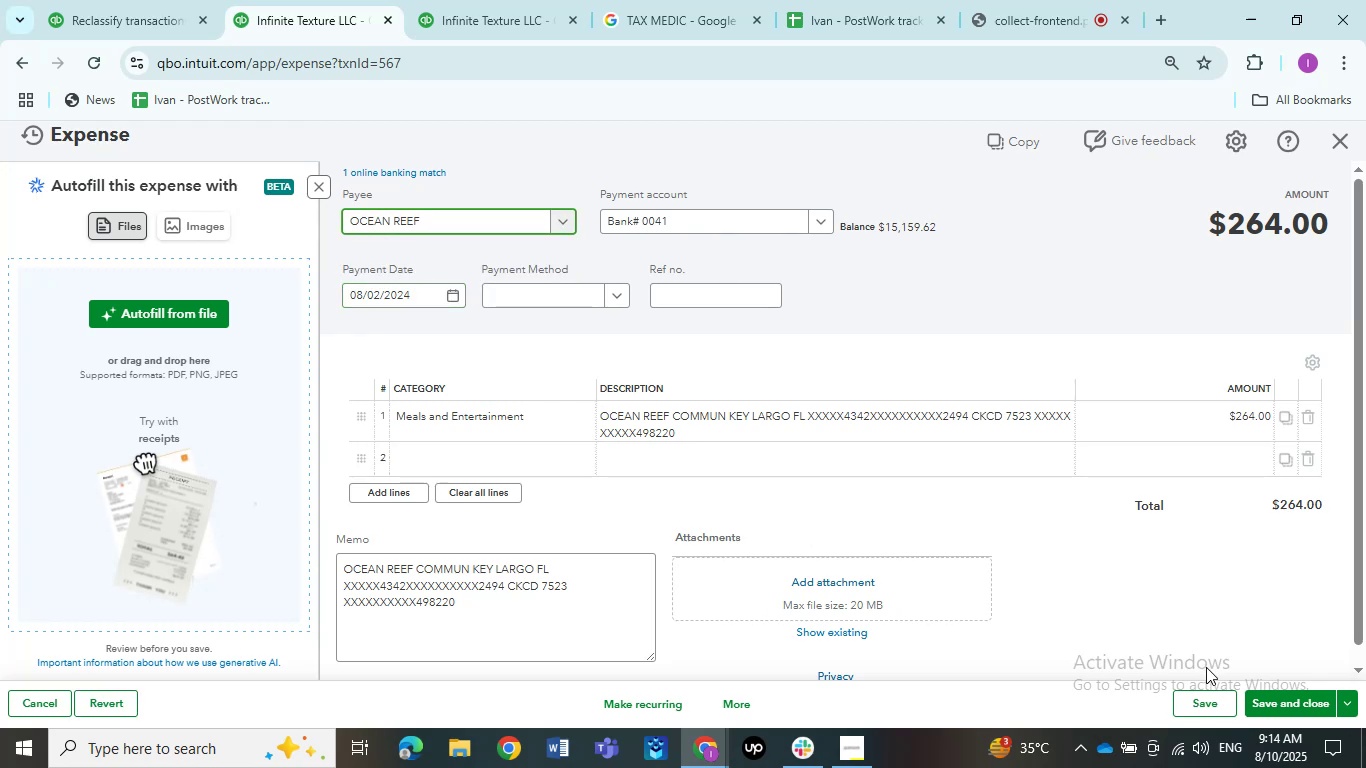 
left_click([1204, 699])
 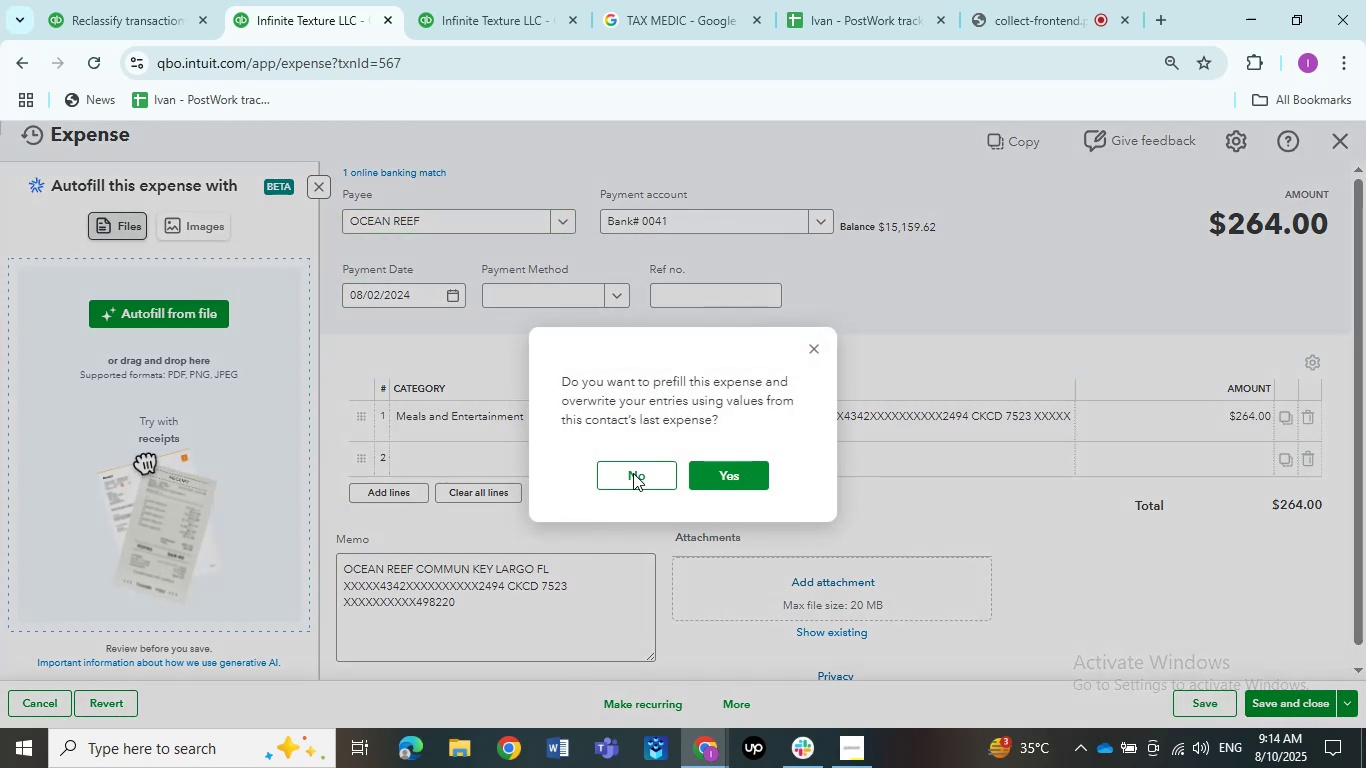 
left_click([633, 476])
 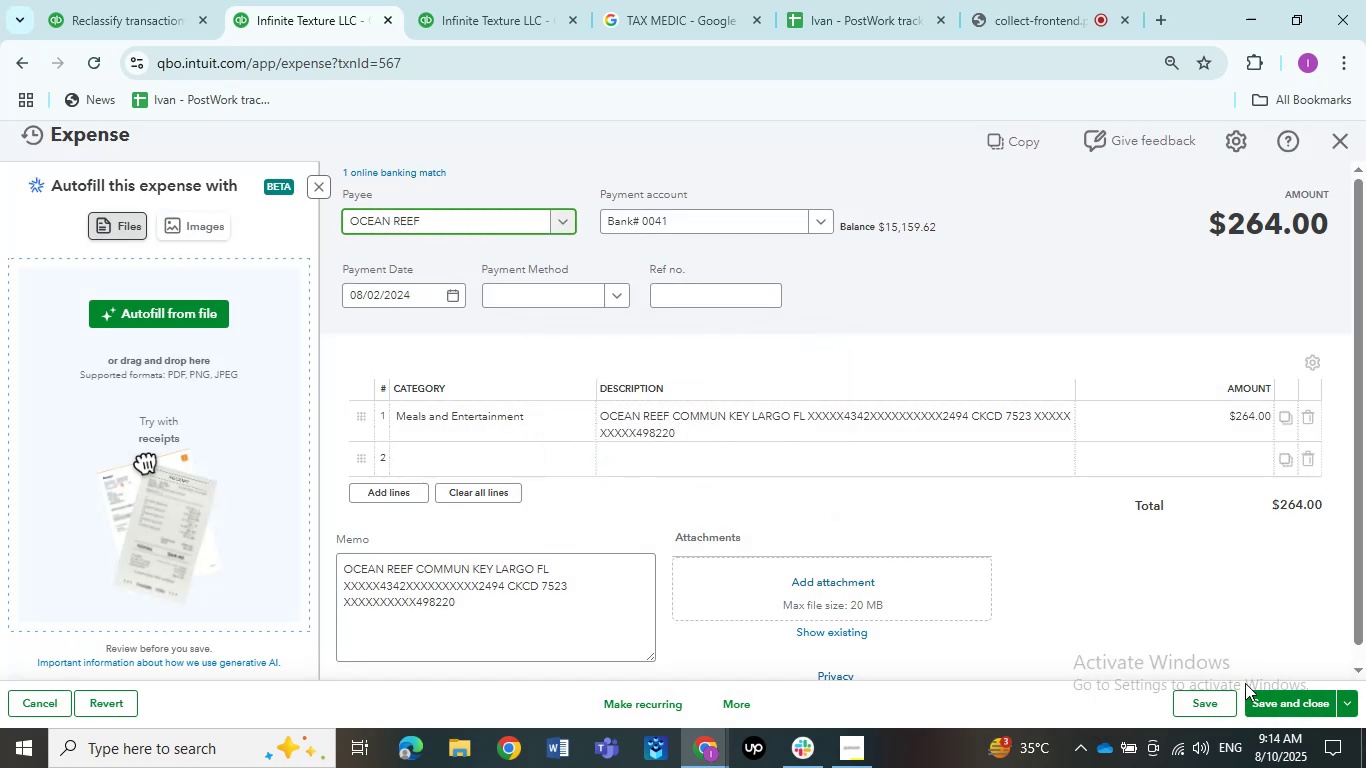 
left_click([1217, 697])
 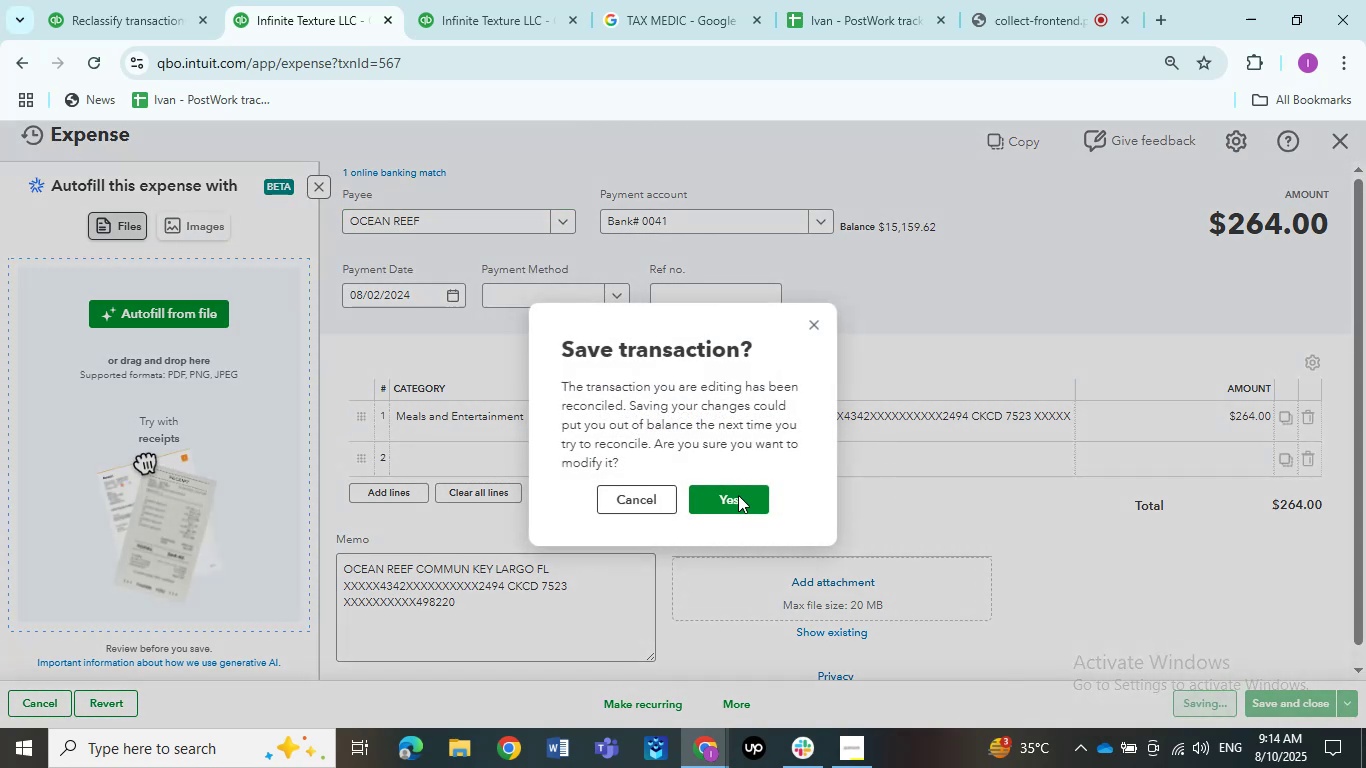 
left_click([738, 495])
 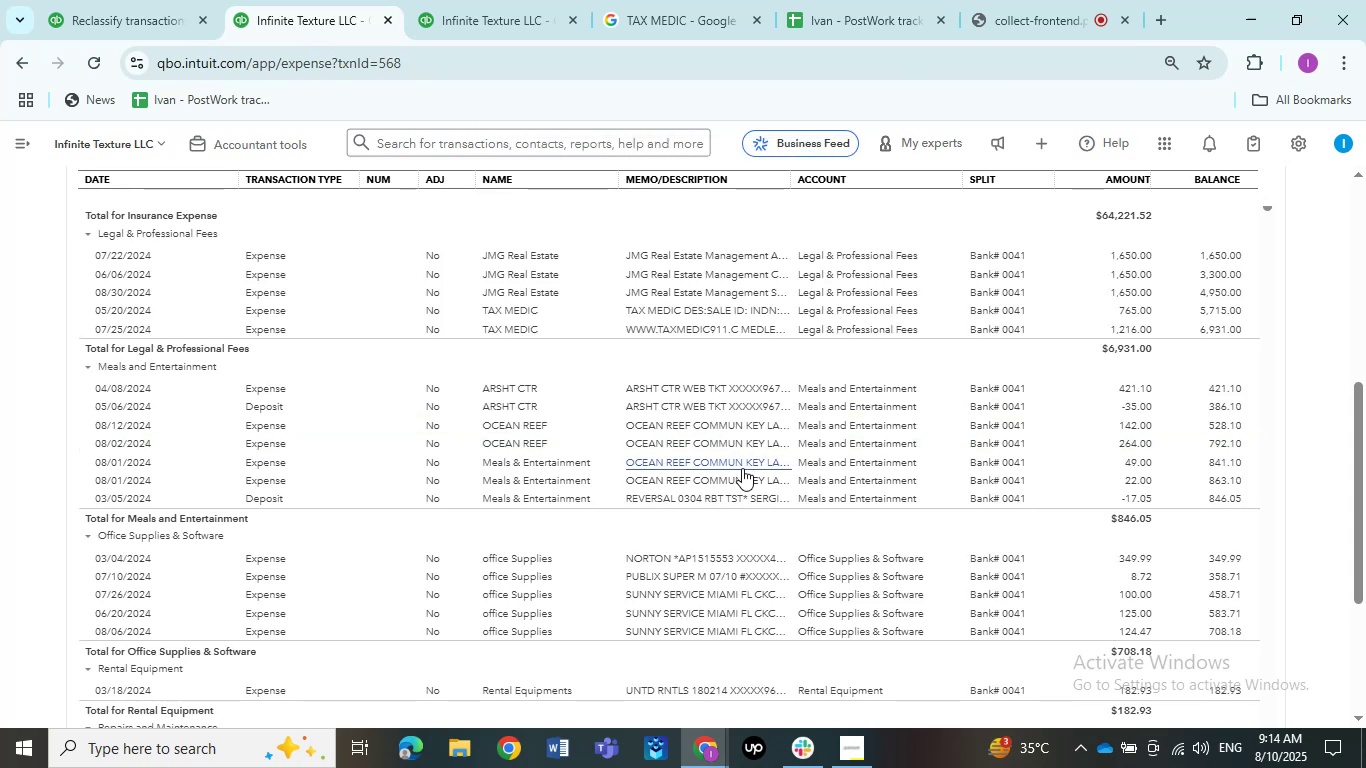 
wait(15.67)
 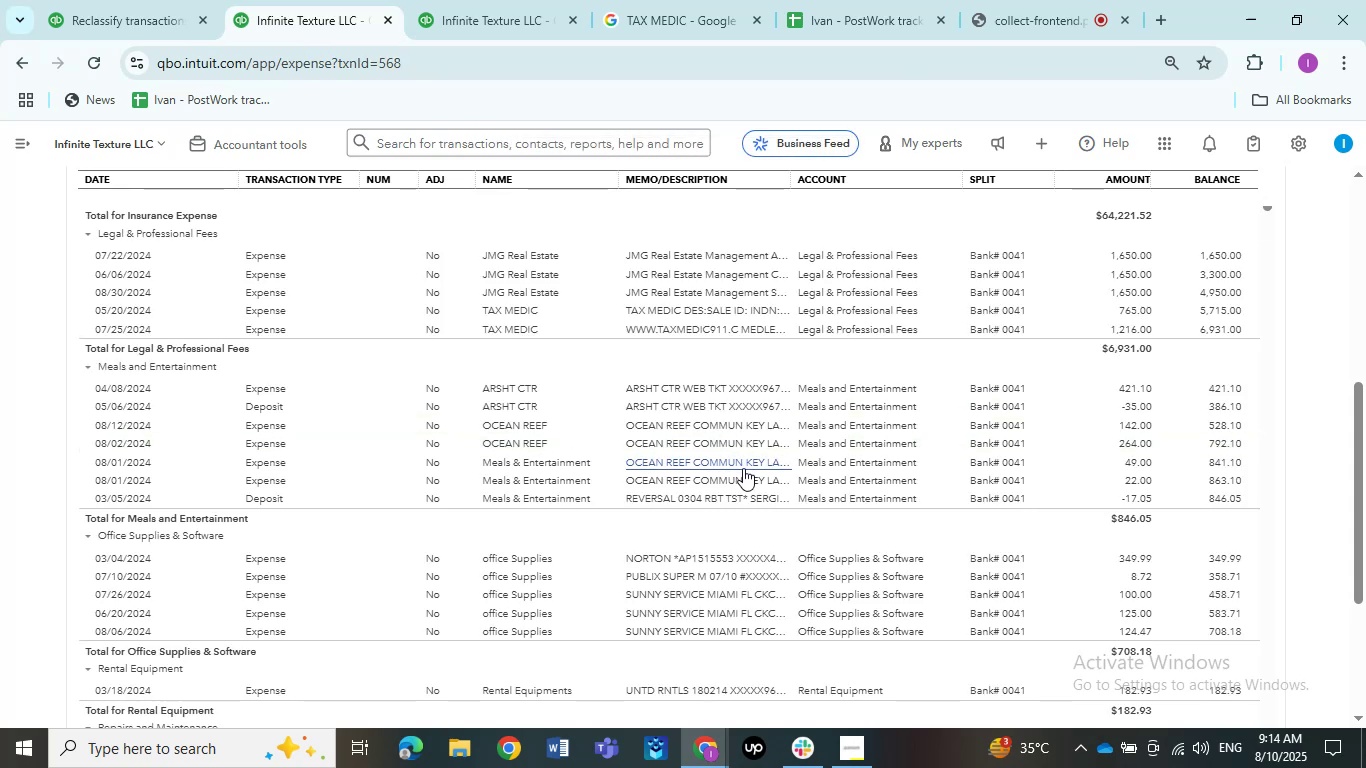 
key(Control+V)
 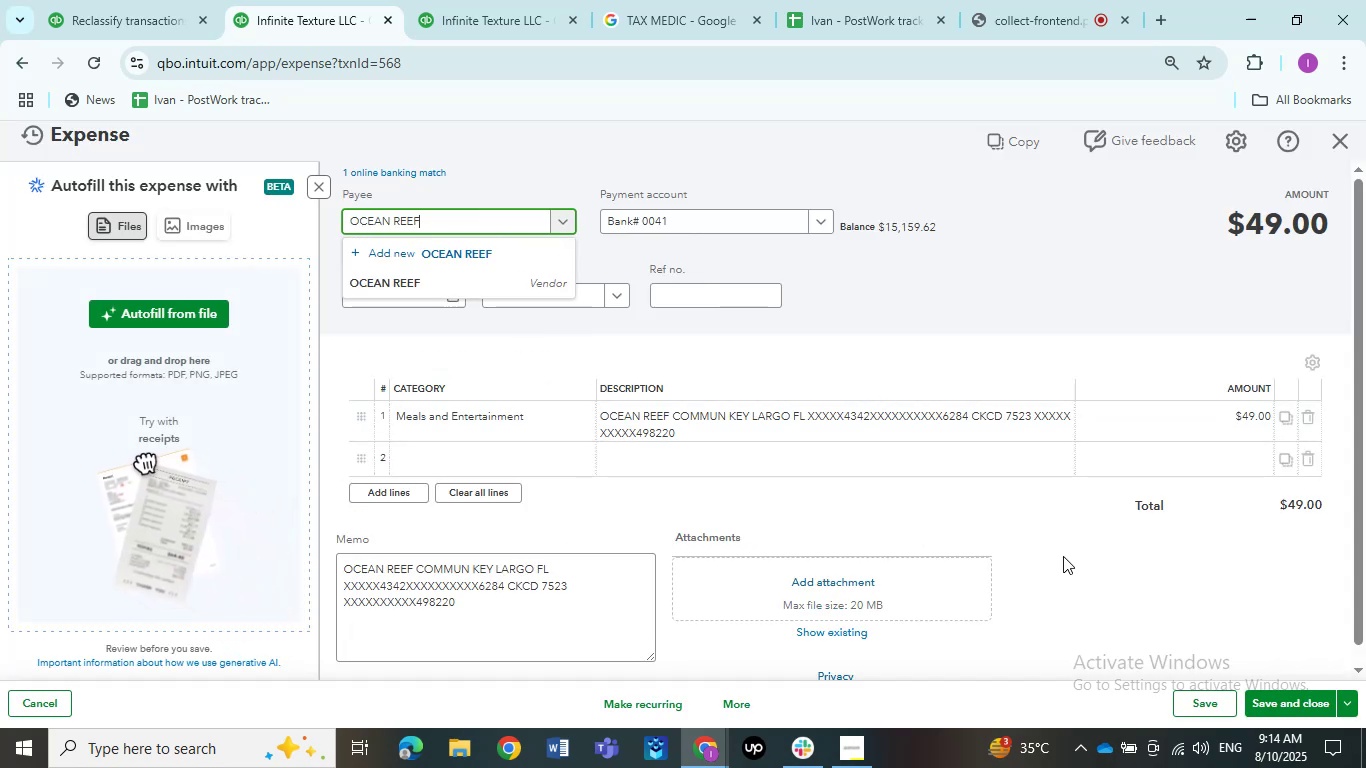 
left_click([447, 272])
 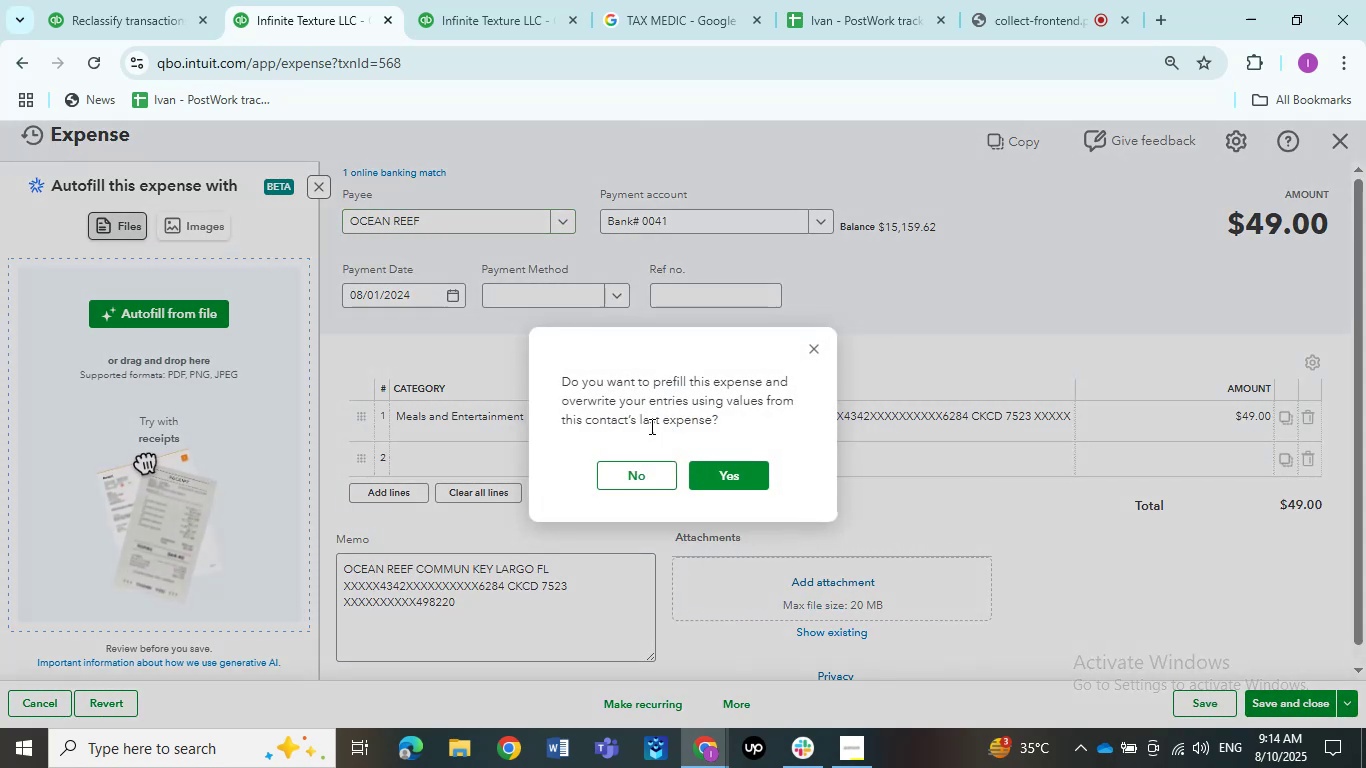 
left_click([640, 471])
 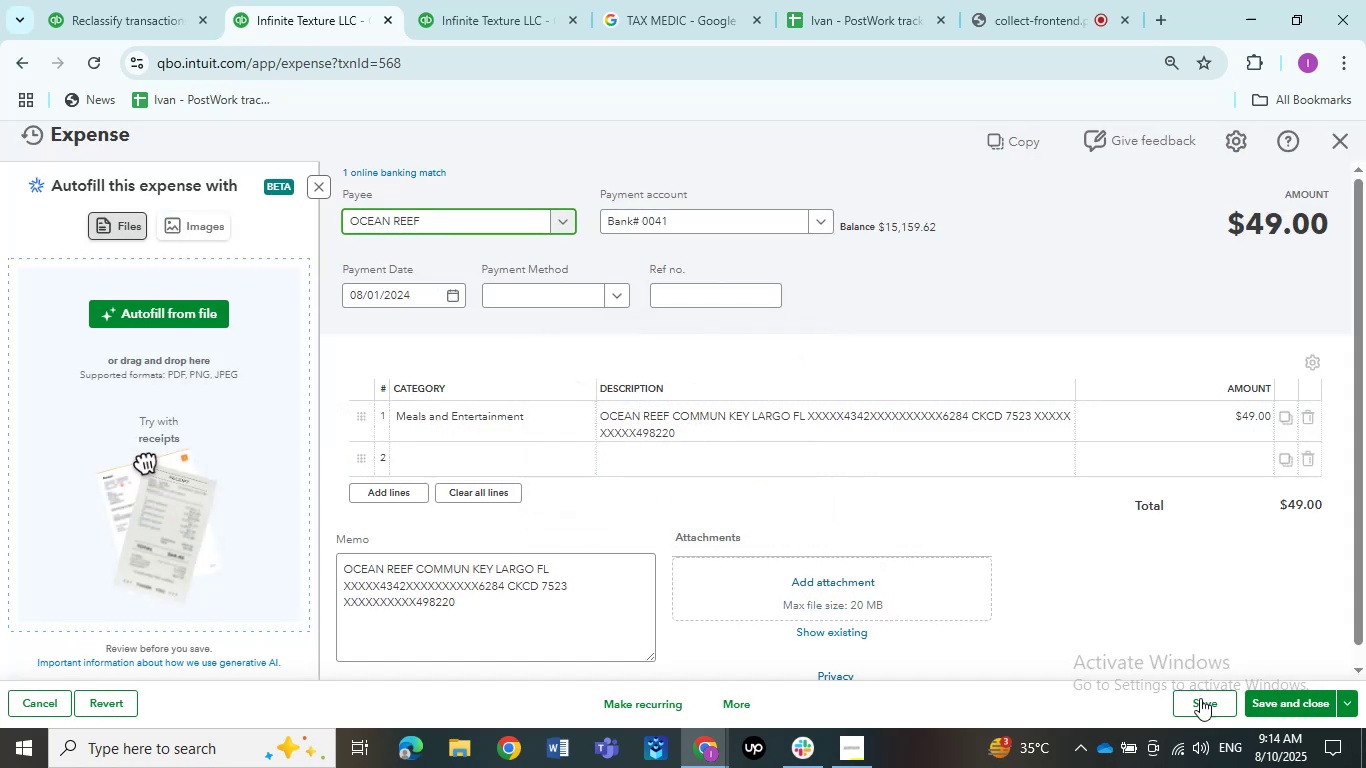 
left_click([1199, 706])
 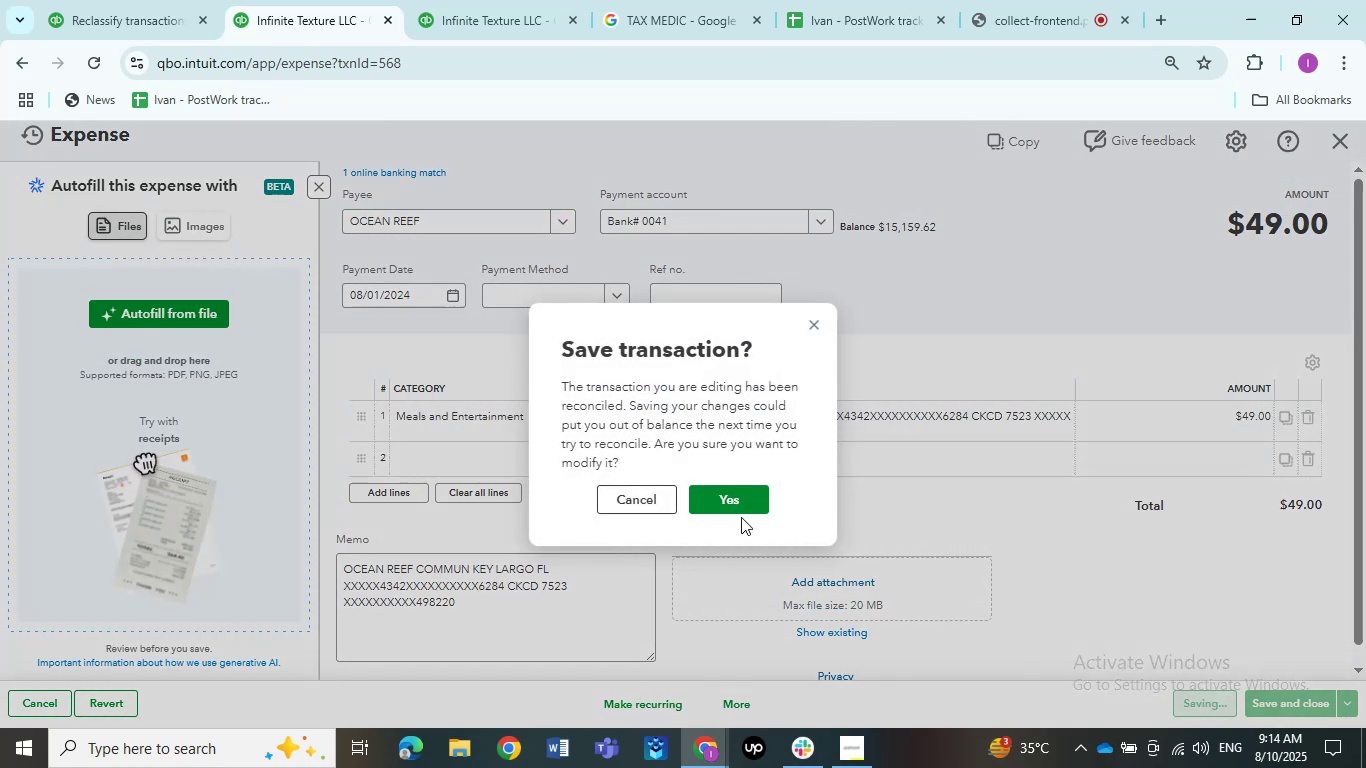 
left_click([731, 505])
 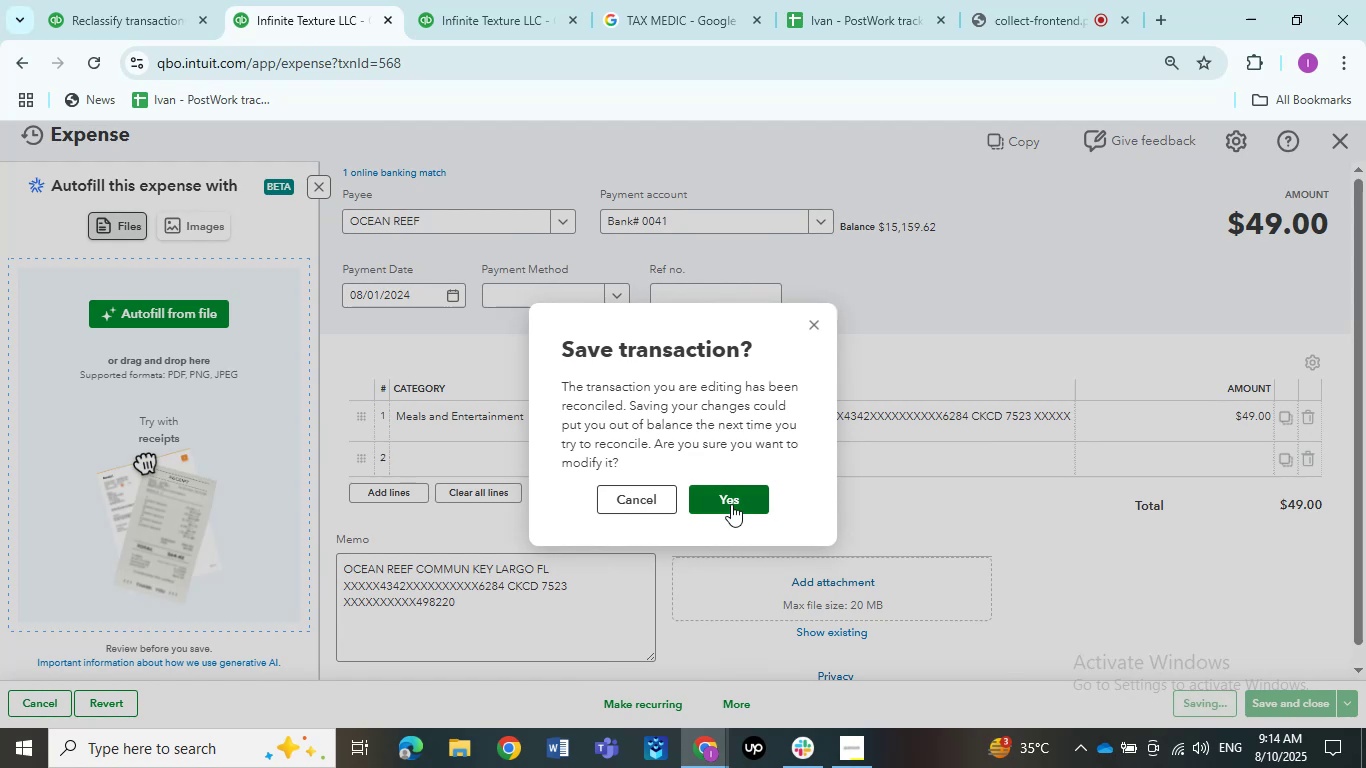 
left_click([731, 504])
 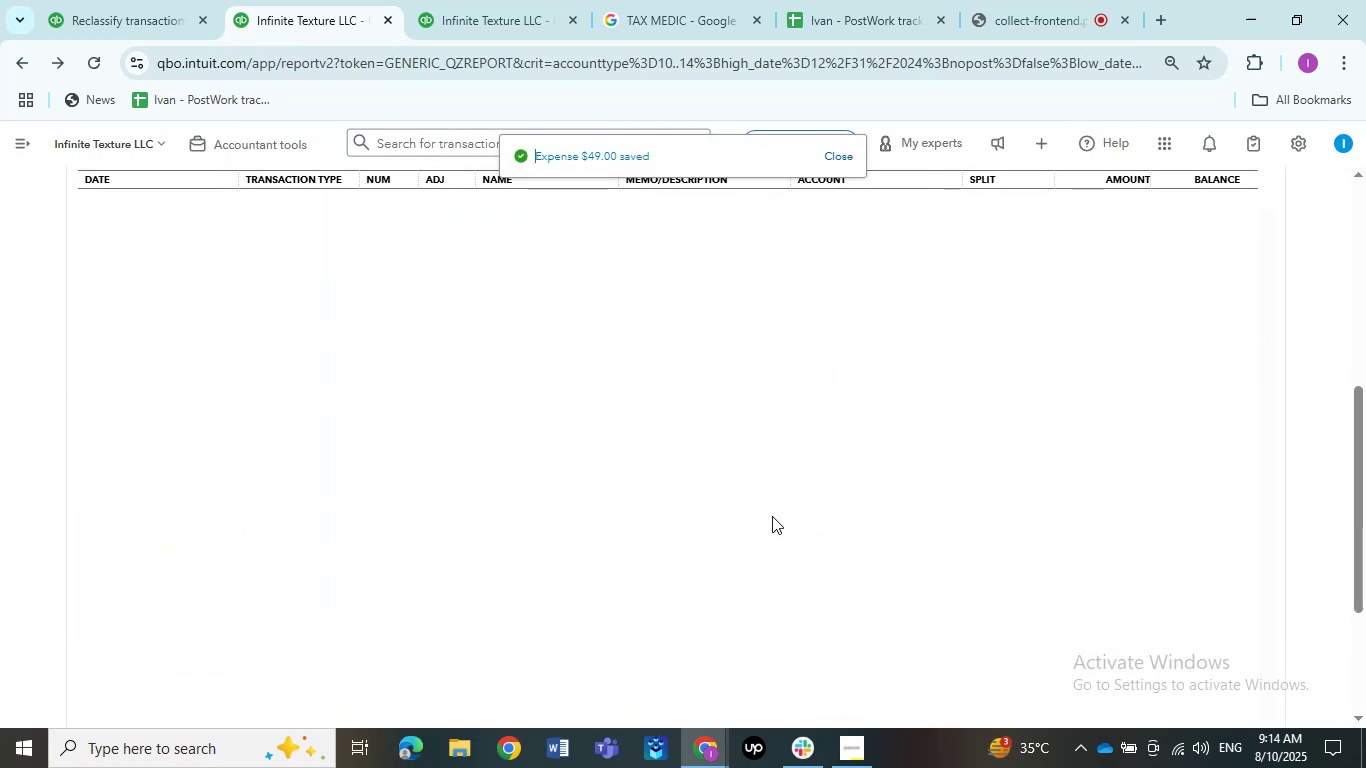 
wait(9.28)
 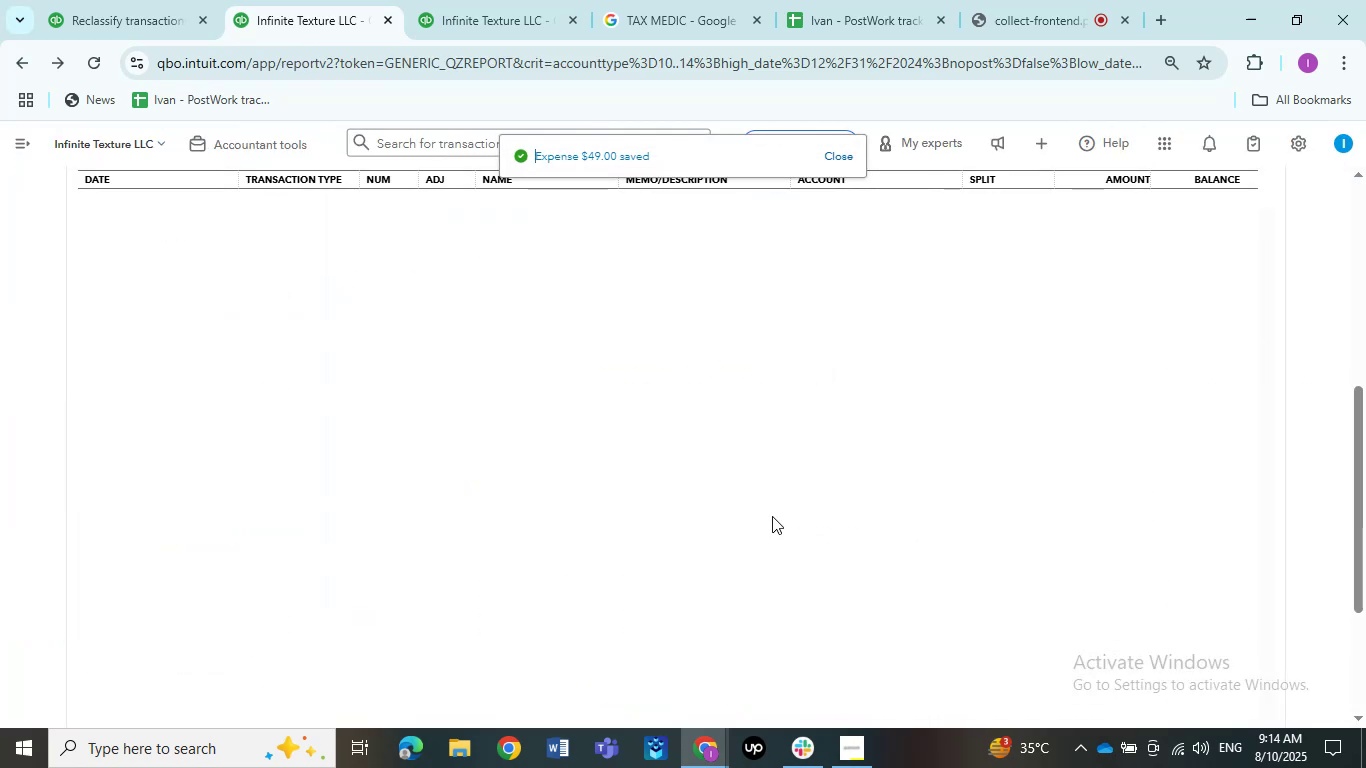 
left_click([704, 462])
 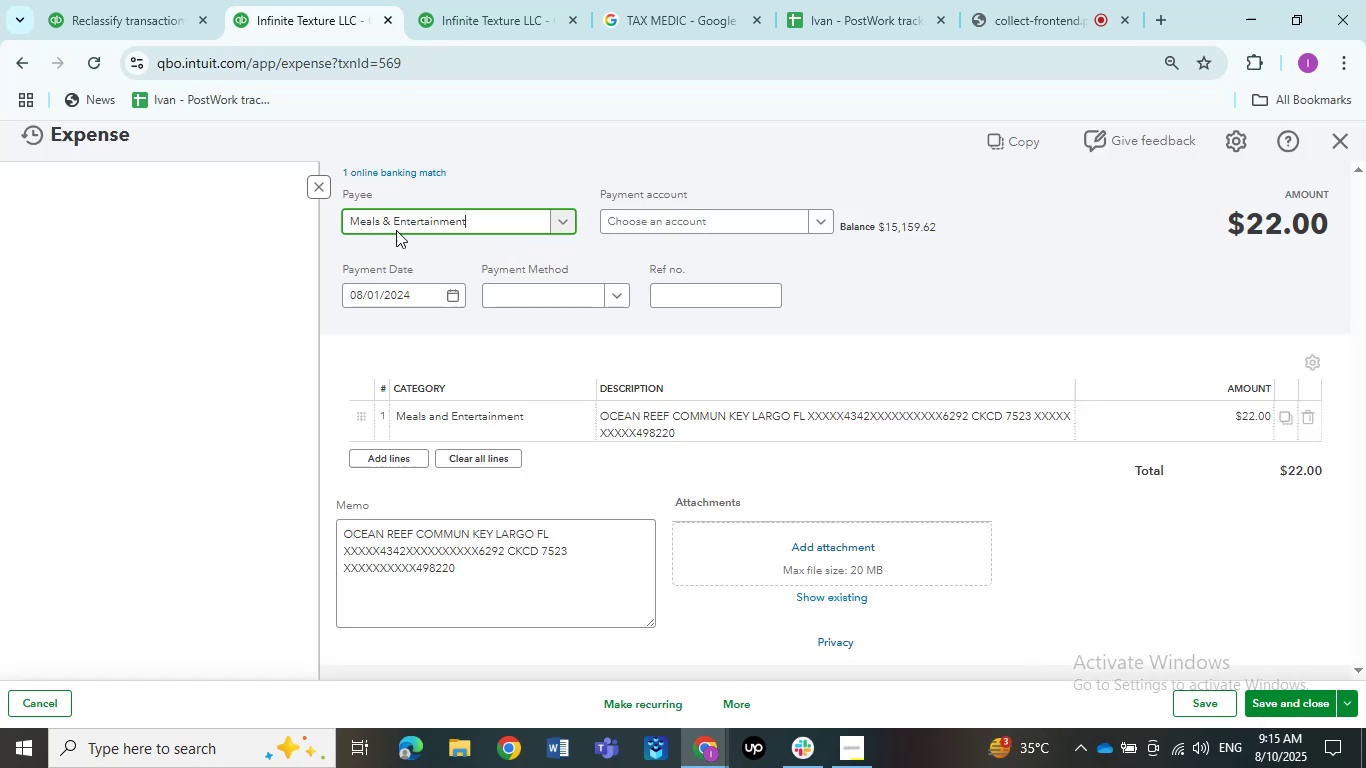 
left_click([359, 228])
 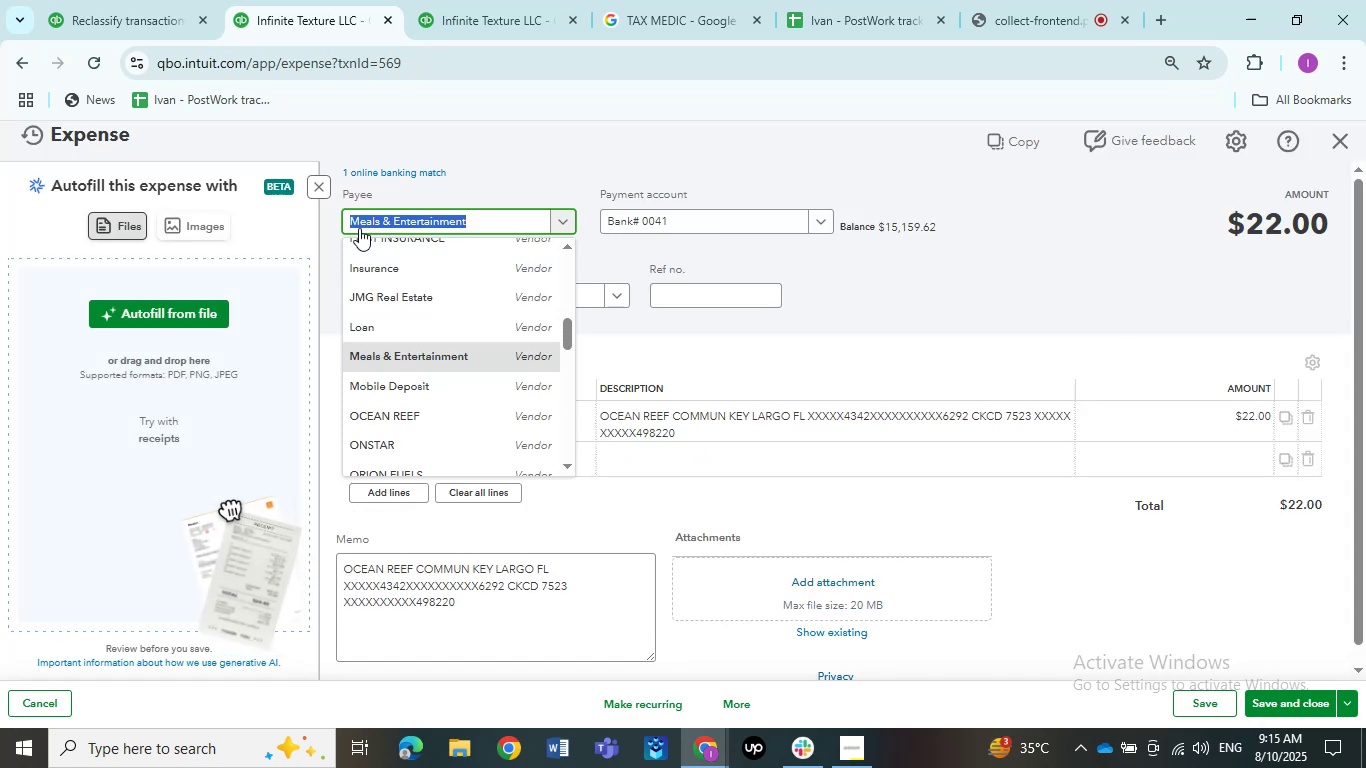 
key(Control+V)
 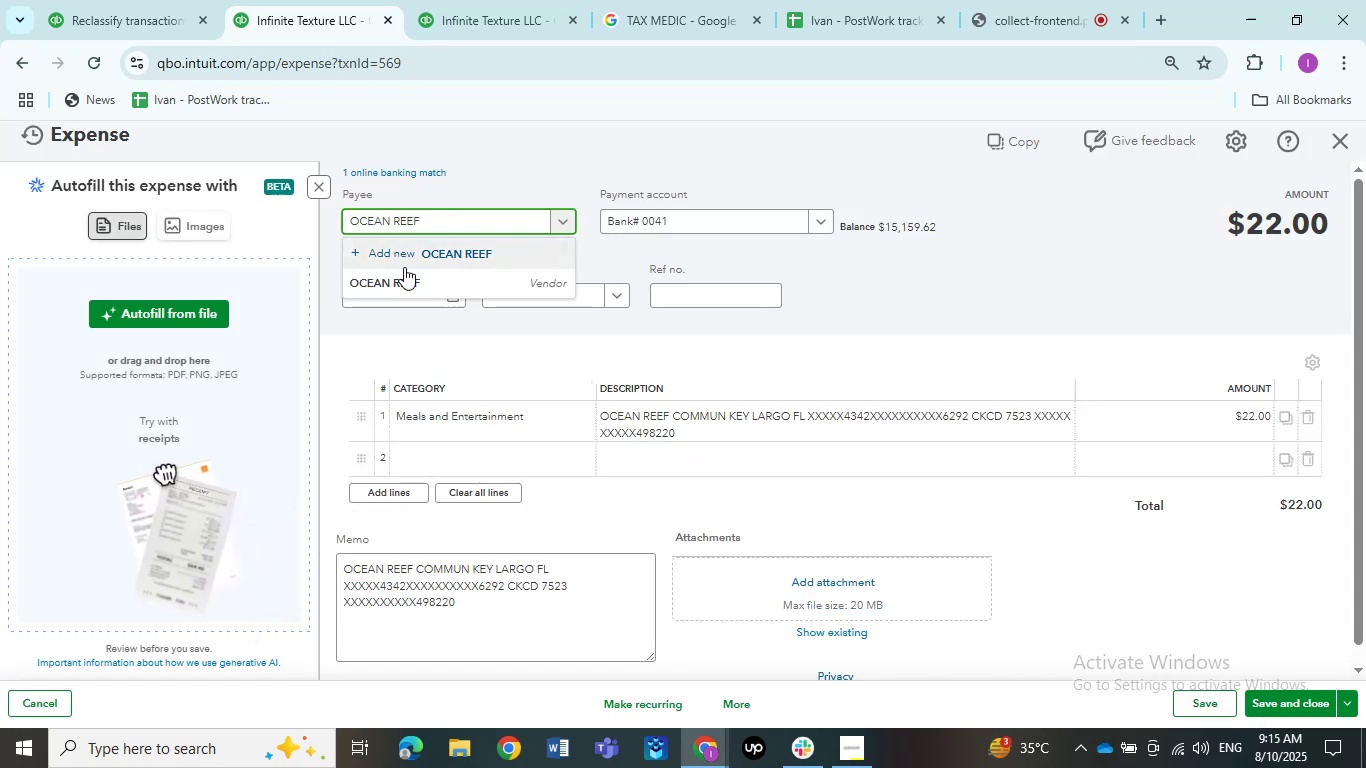 
left_click([404, 275])
 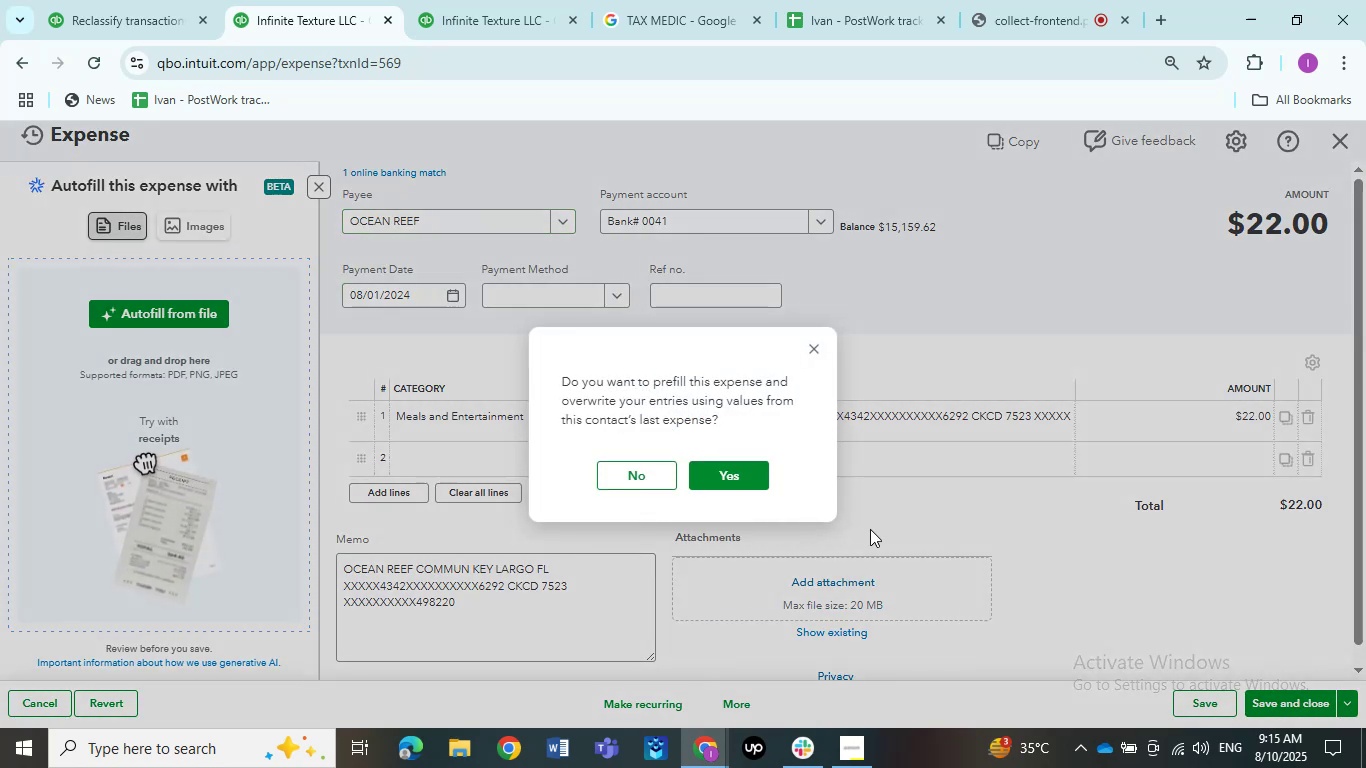 
left_click([624, 472])
 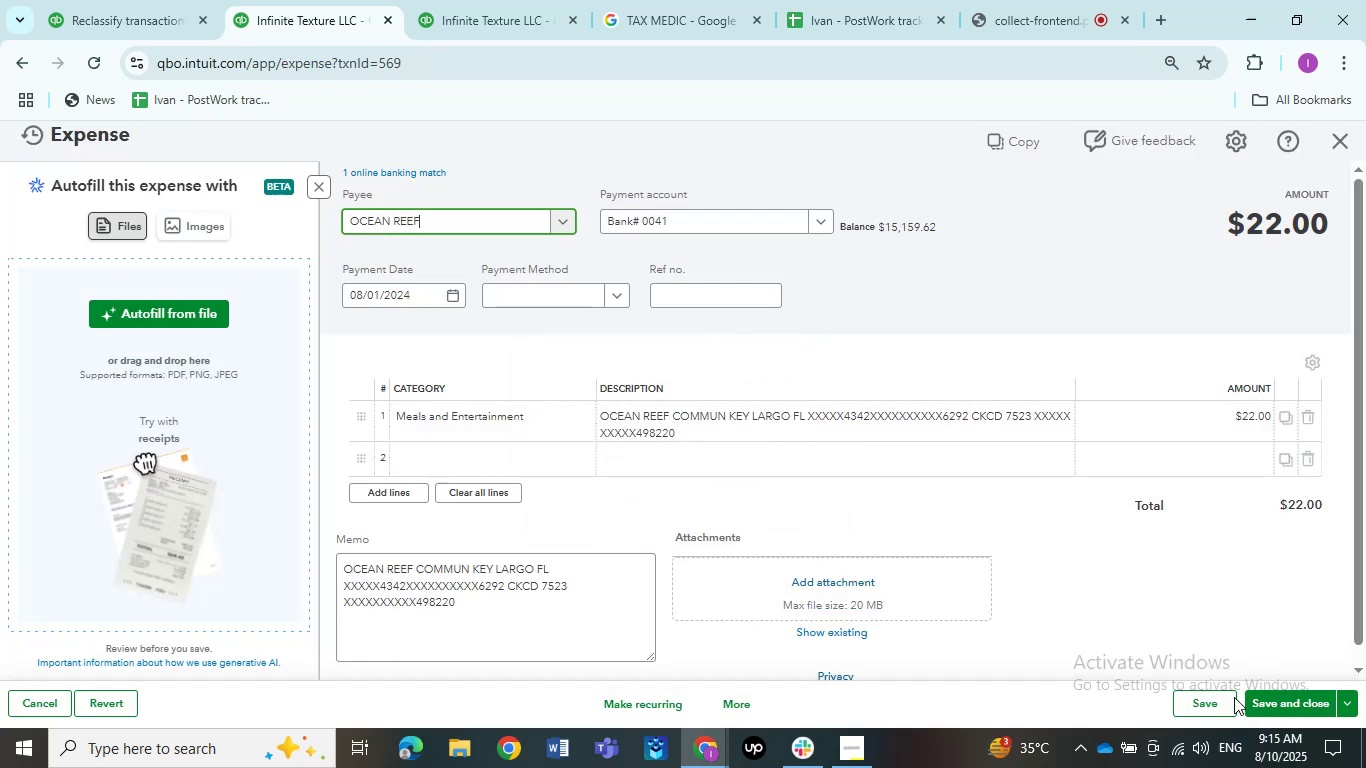 
left_click([1223, 699])
 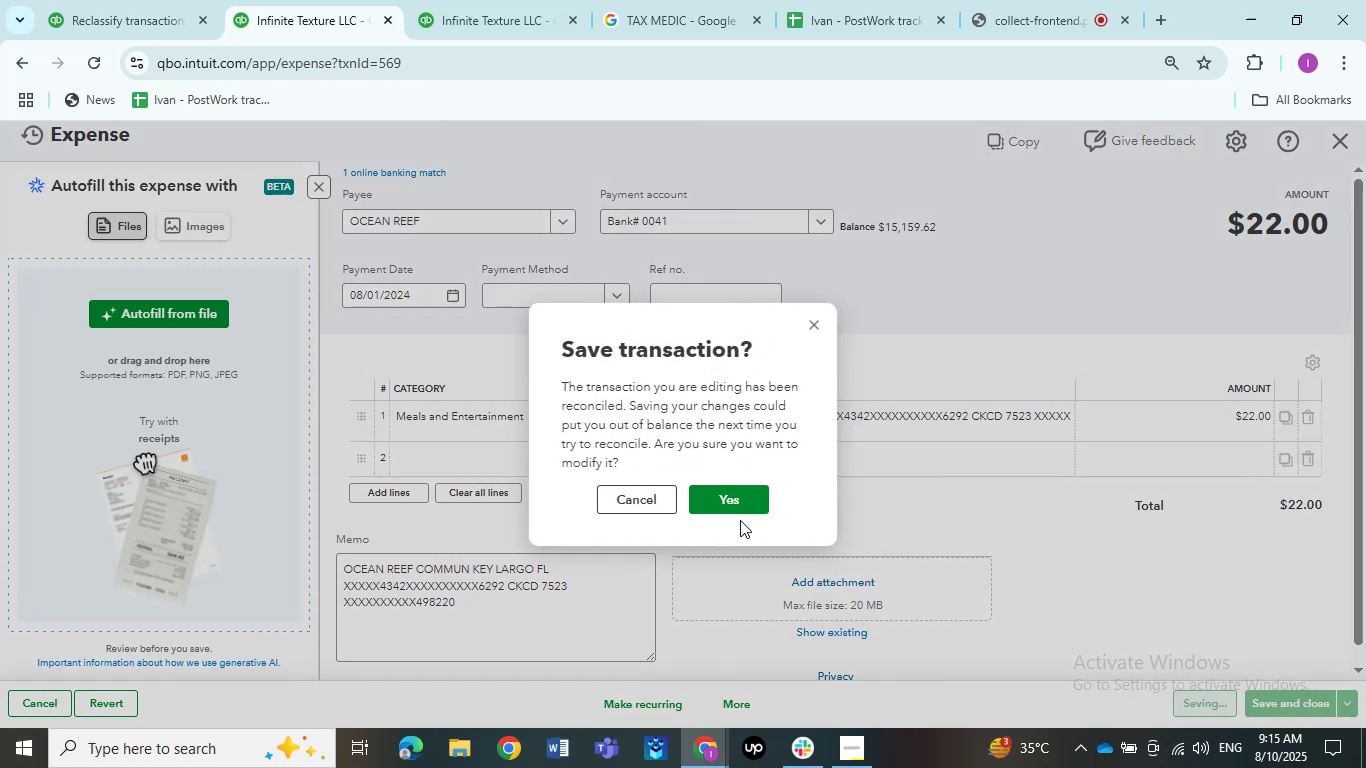 
double_click([740, 502])
 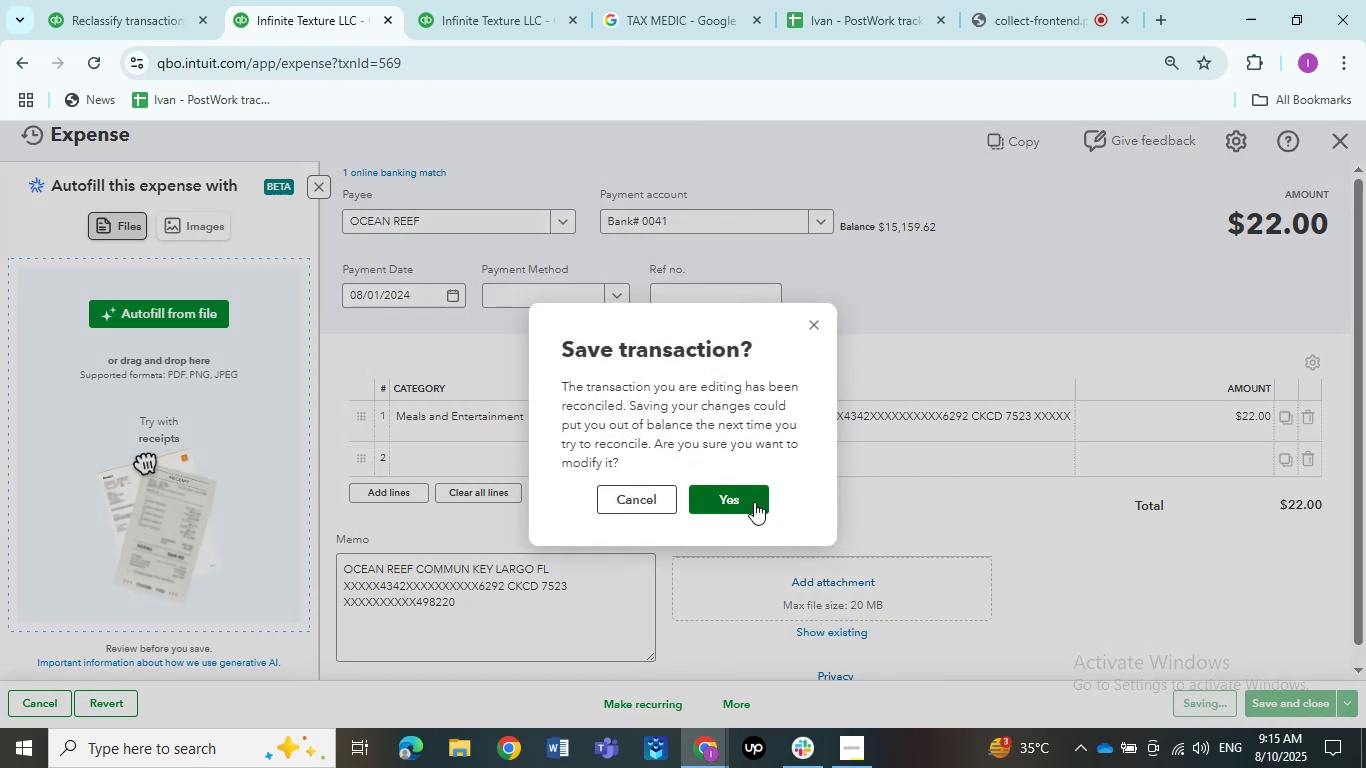 
left_click([757, 502])
 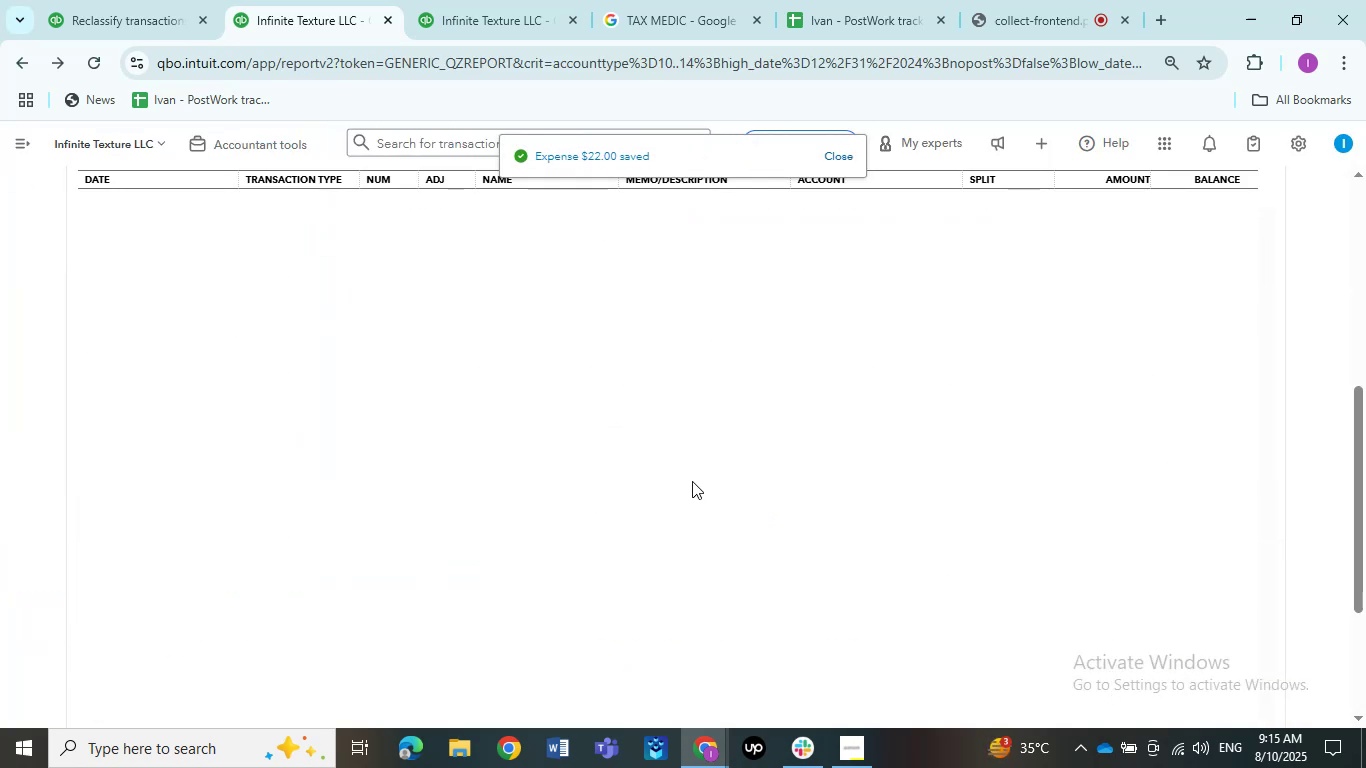 
wait(8.97)
 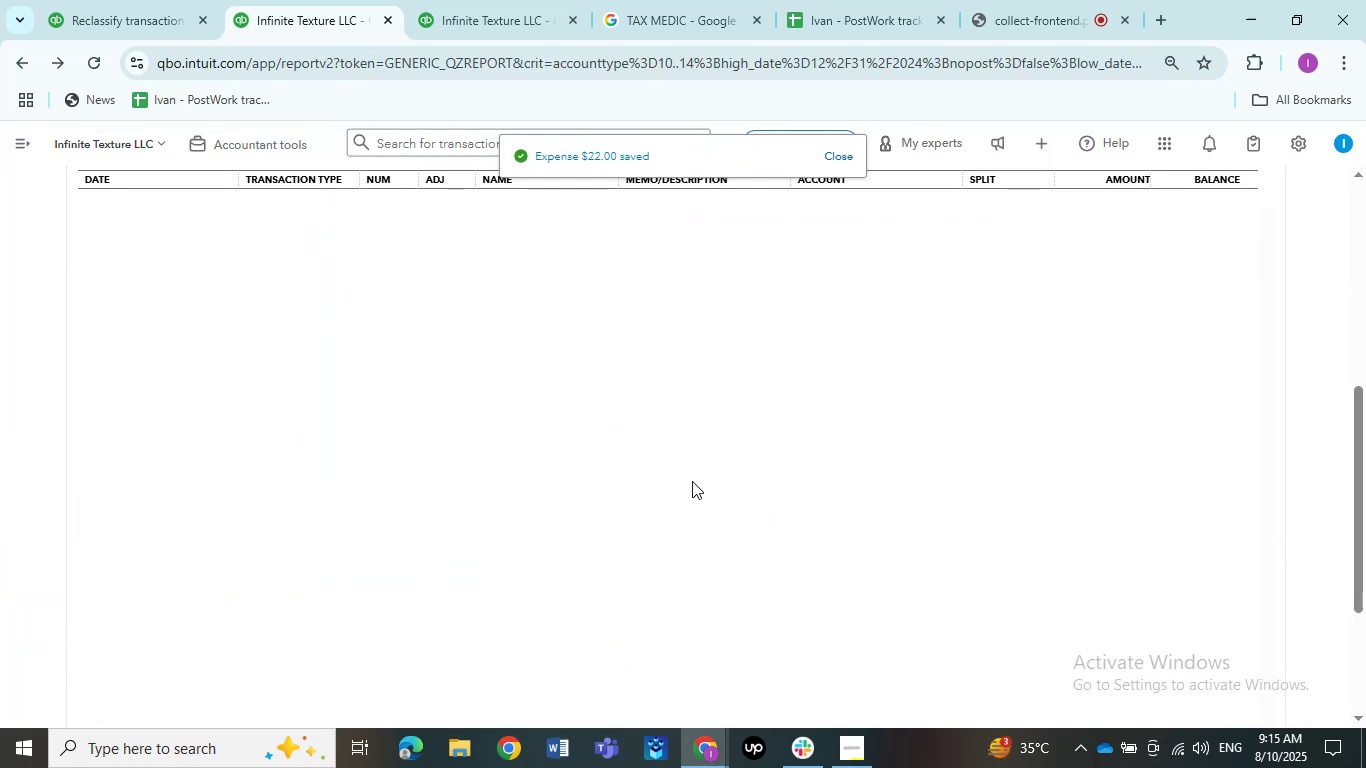 
left_click([709, 459])
 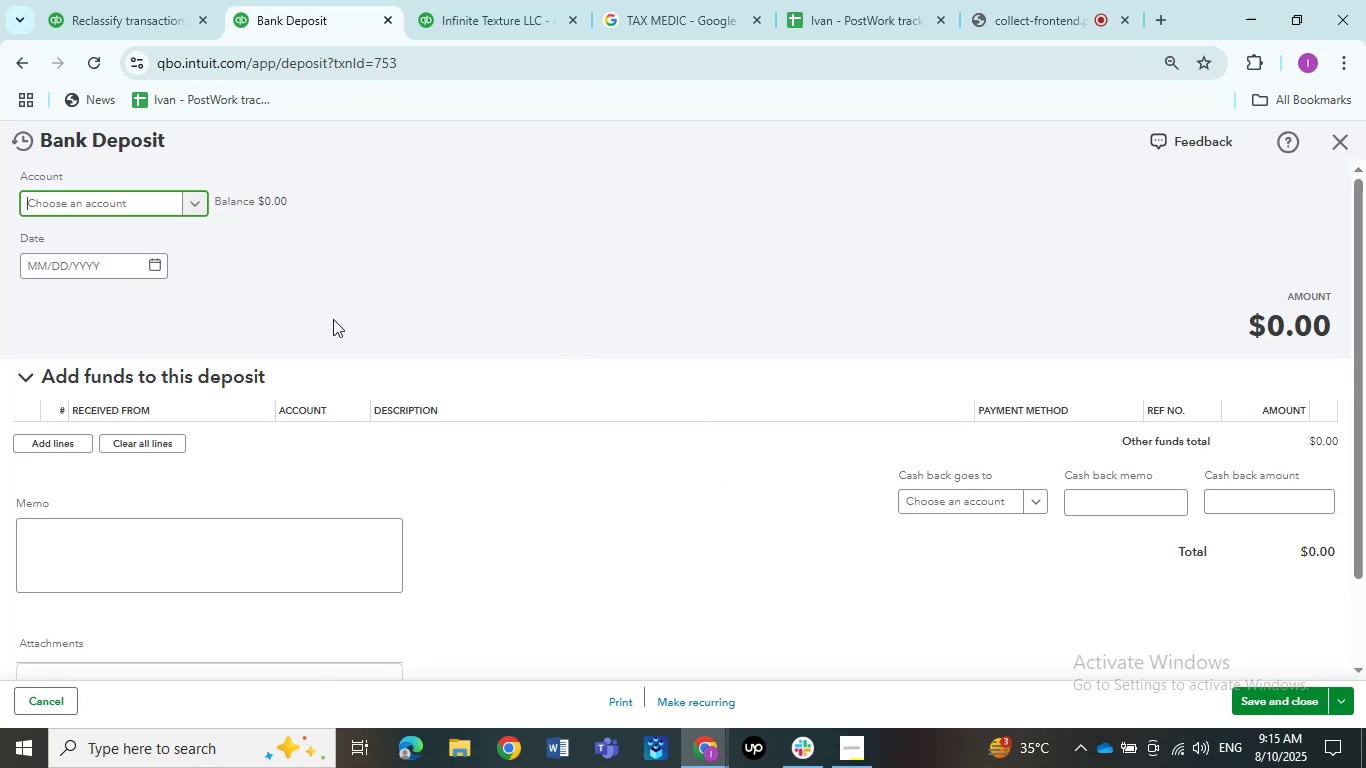 
wait(5.67)
 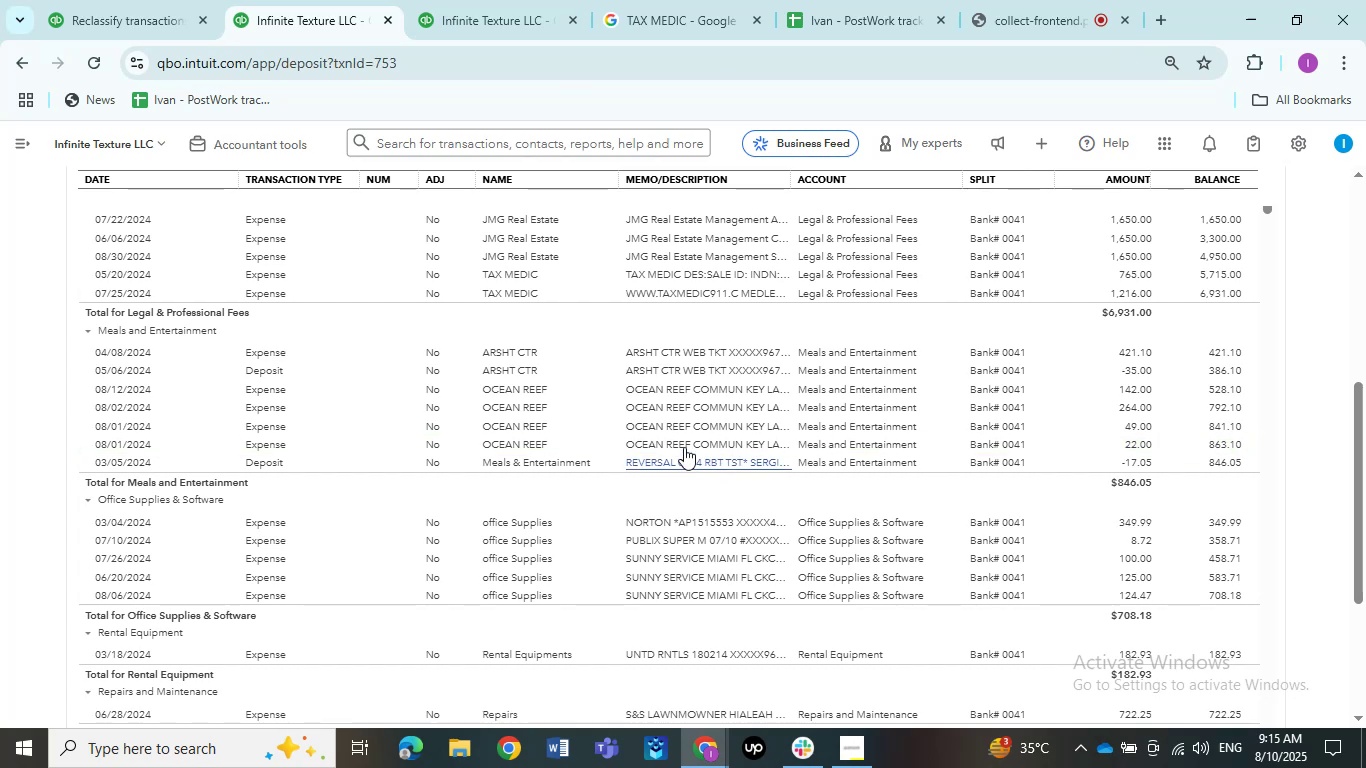 
left_click([120, 250])
 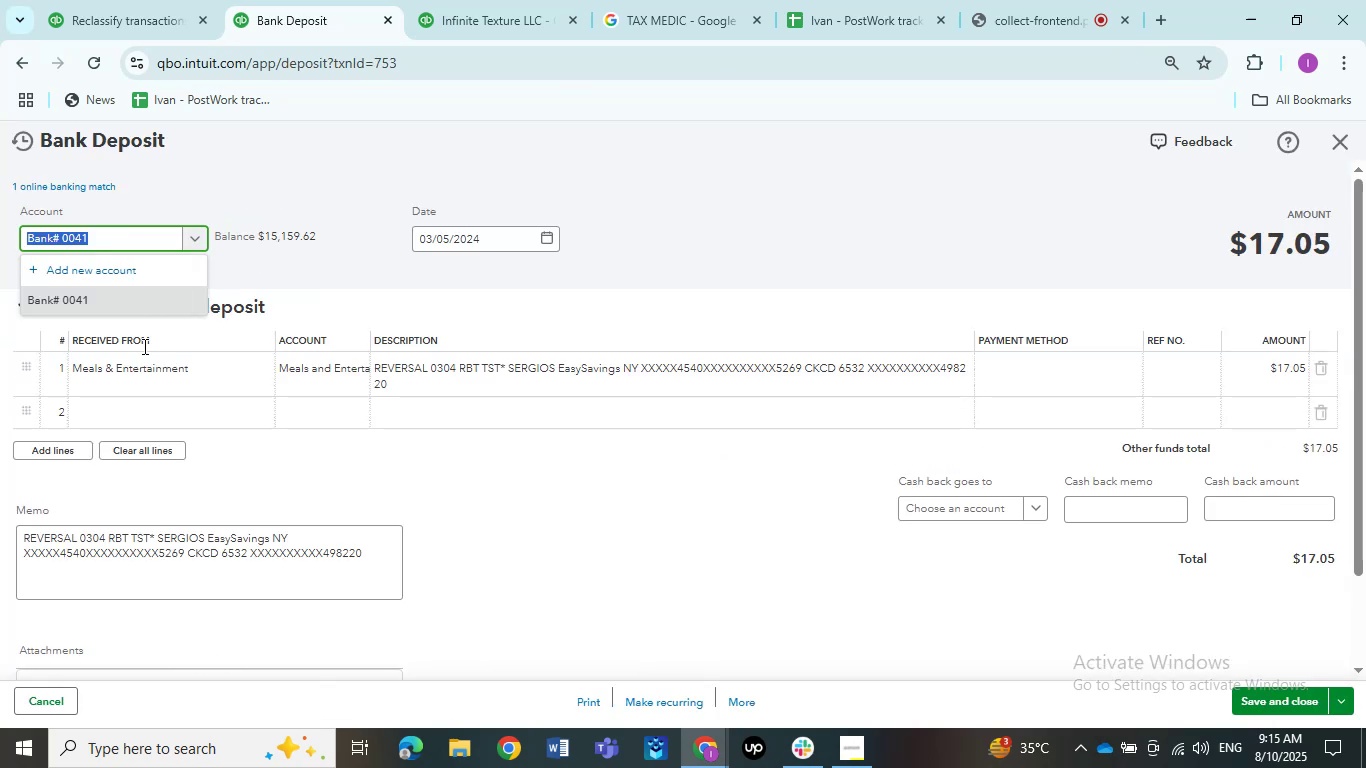 
left_click([143, 367])
 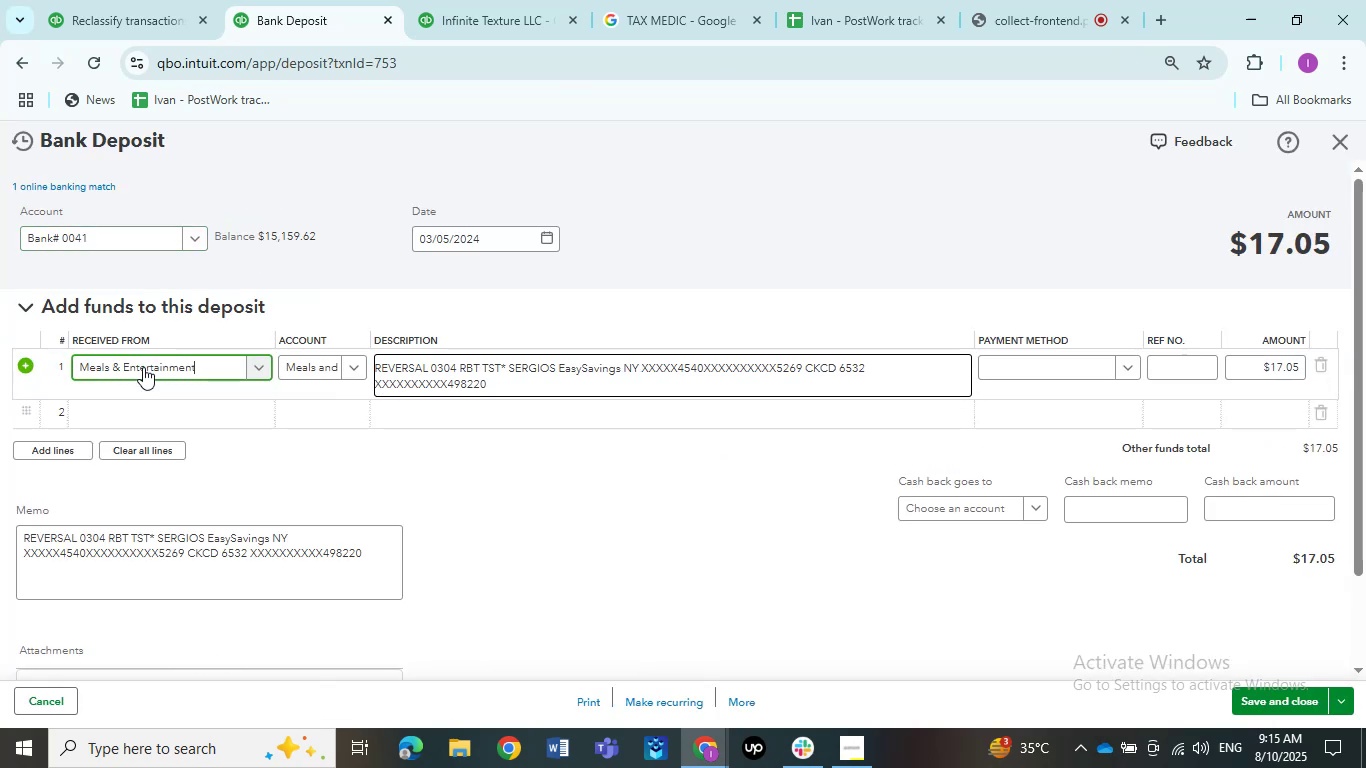 
left_click([143, 367])
 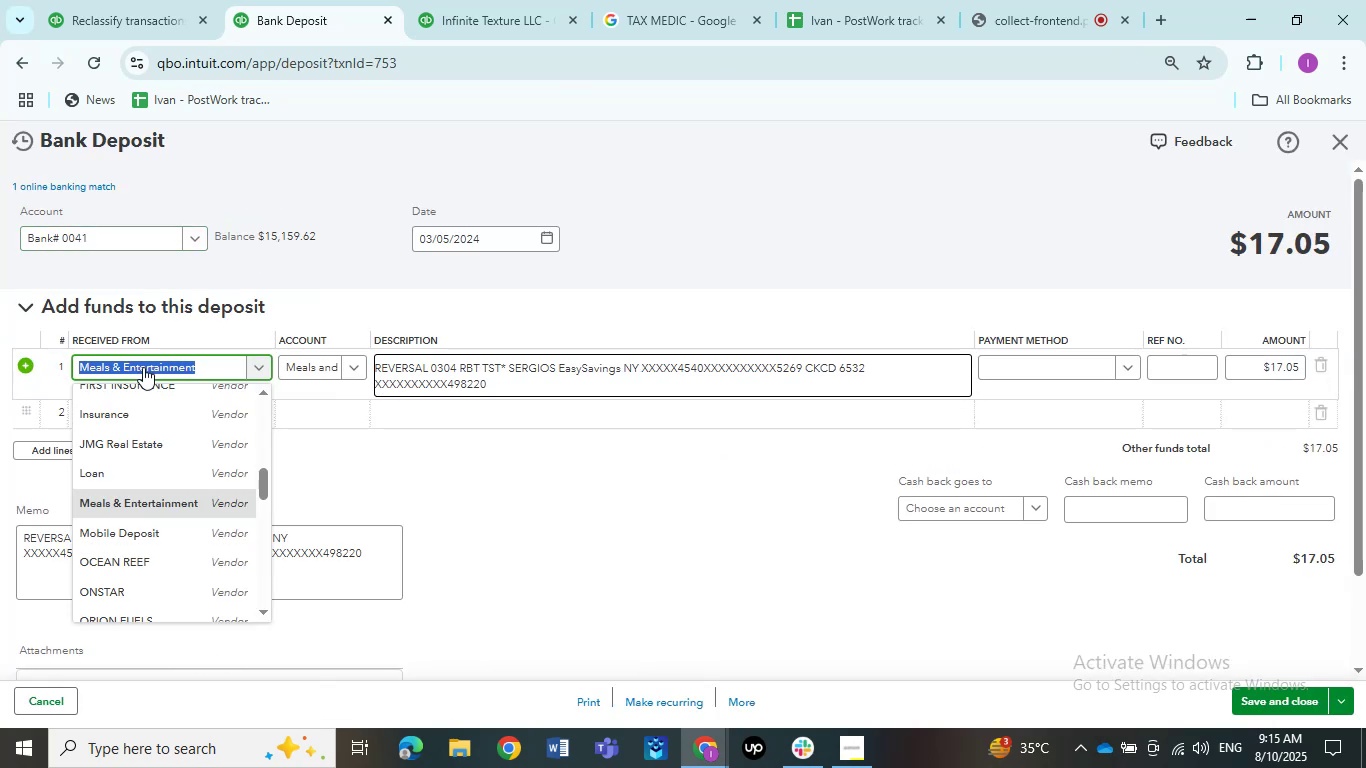 
type(TrT)
 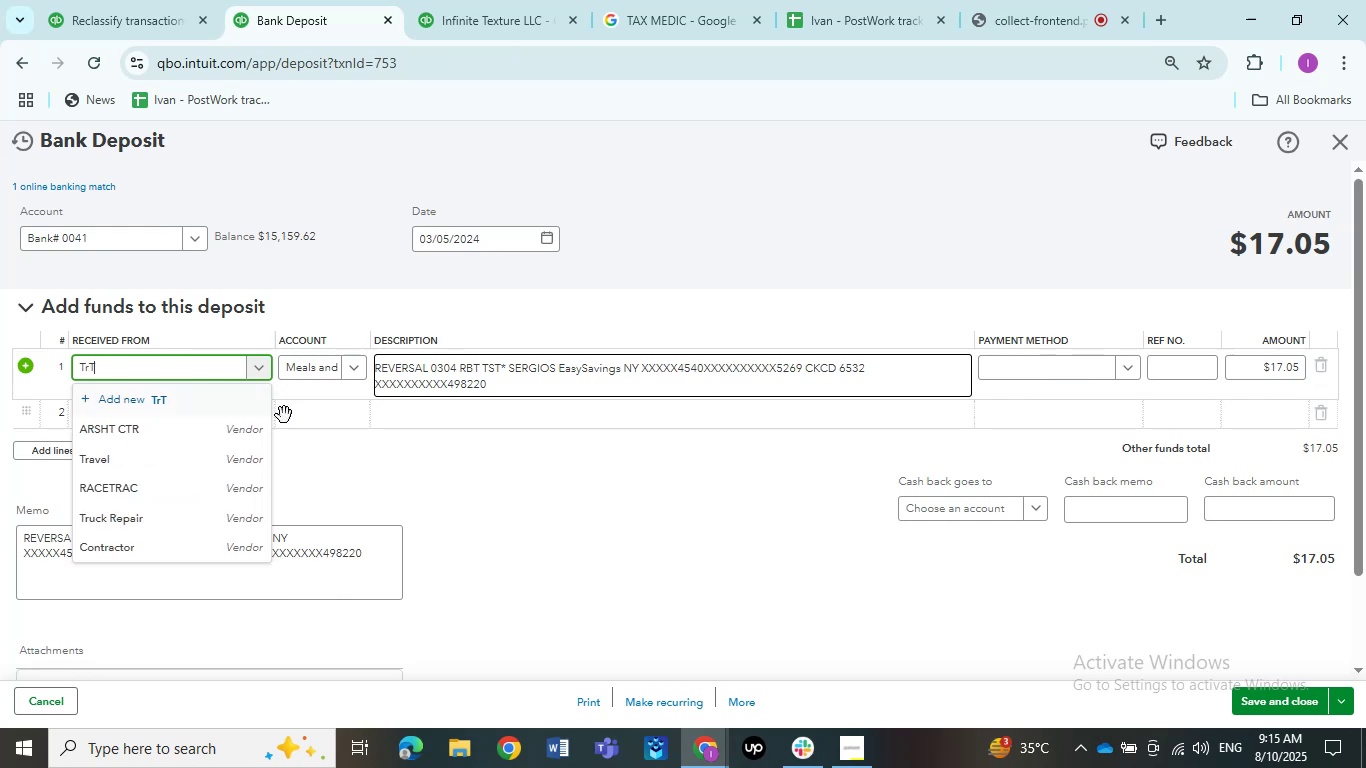 
key(ArrowLeft)
 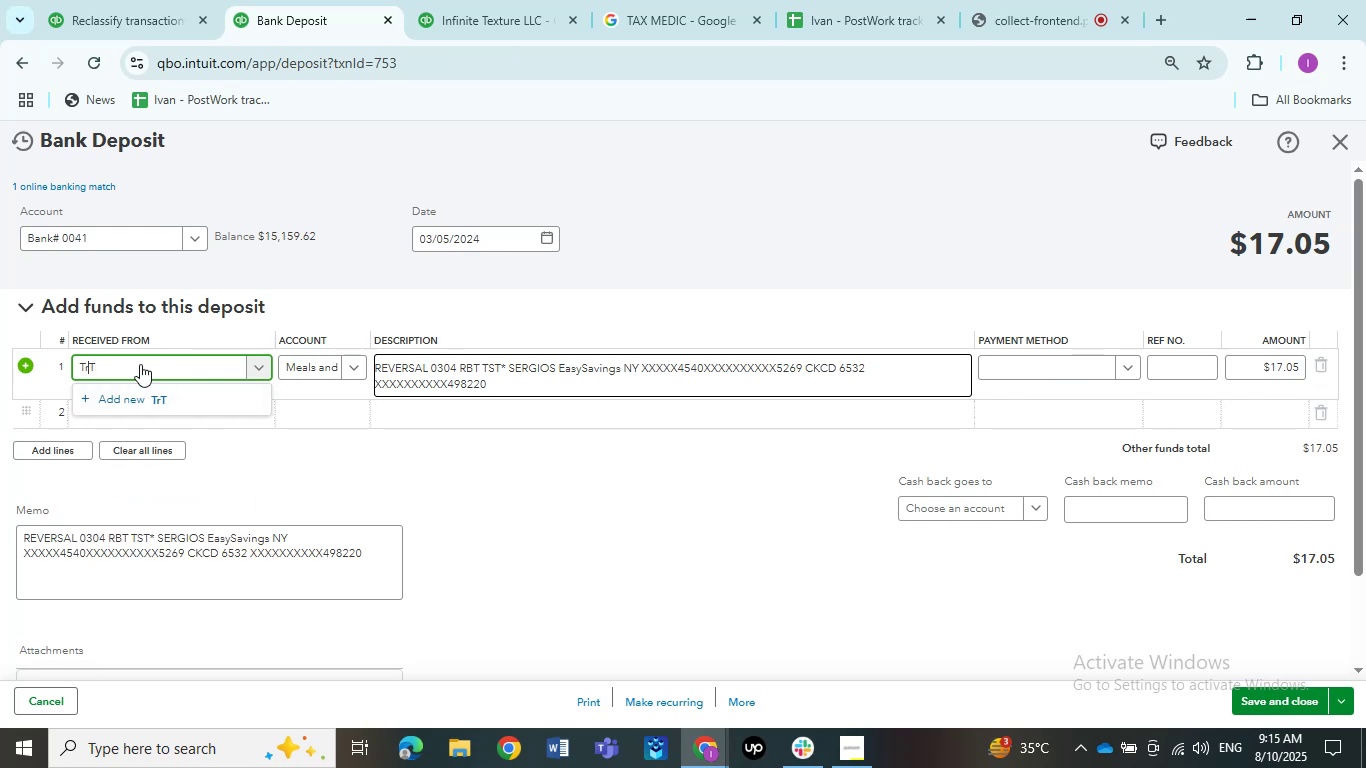 
key(Backspace)
 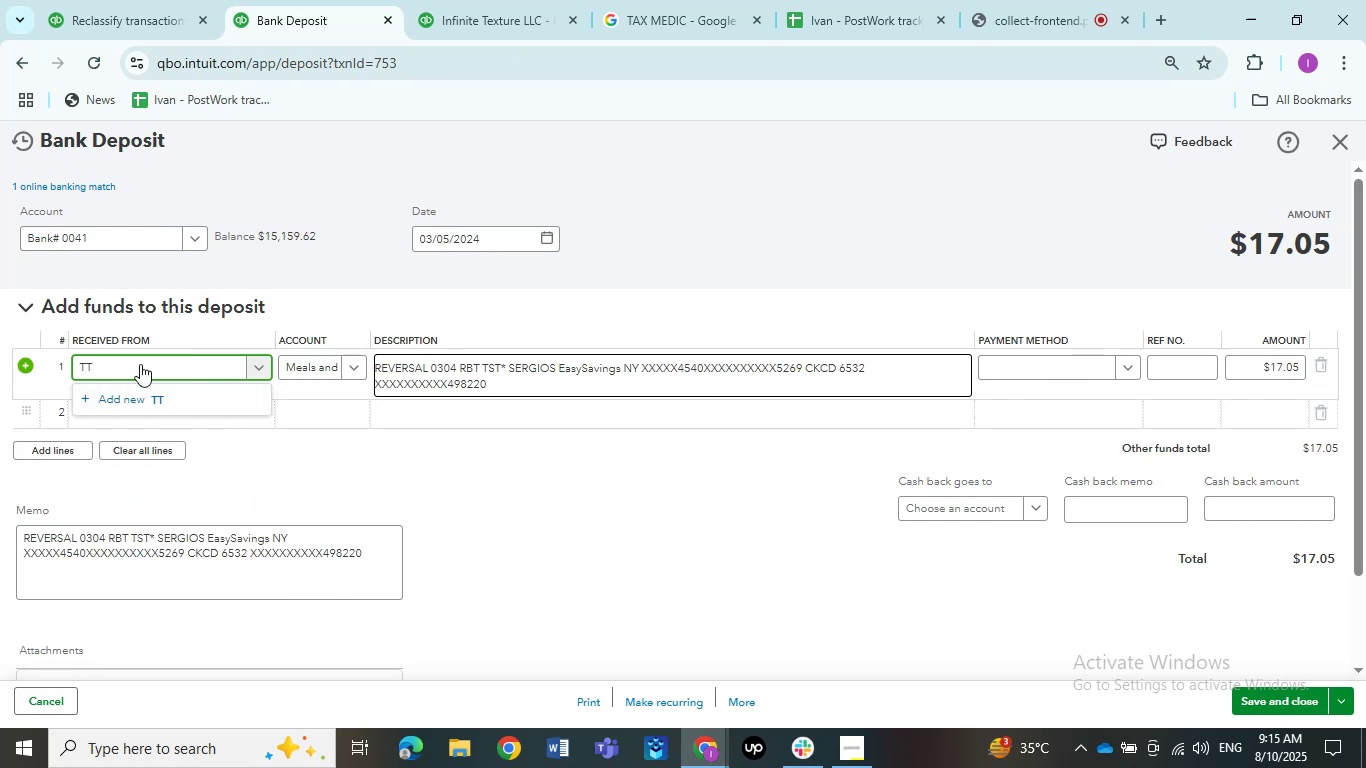 
key(S)
 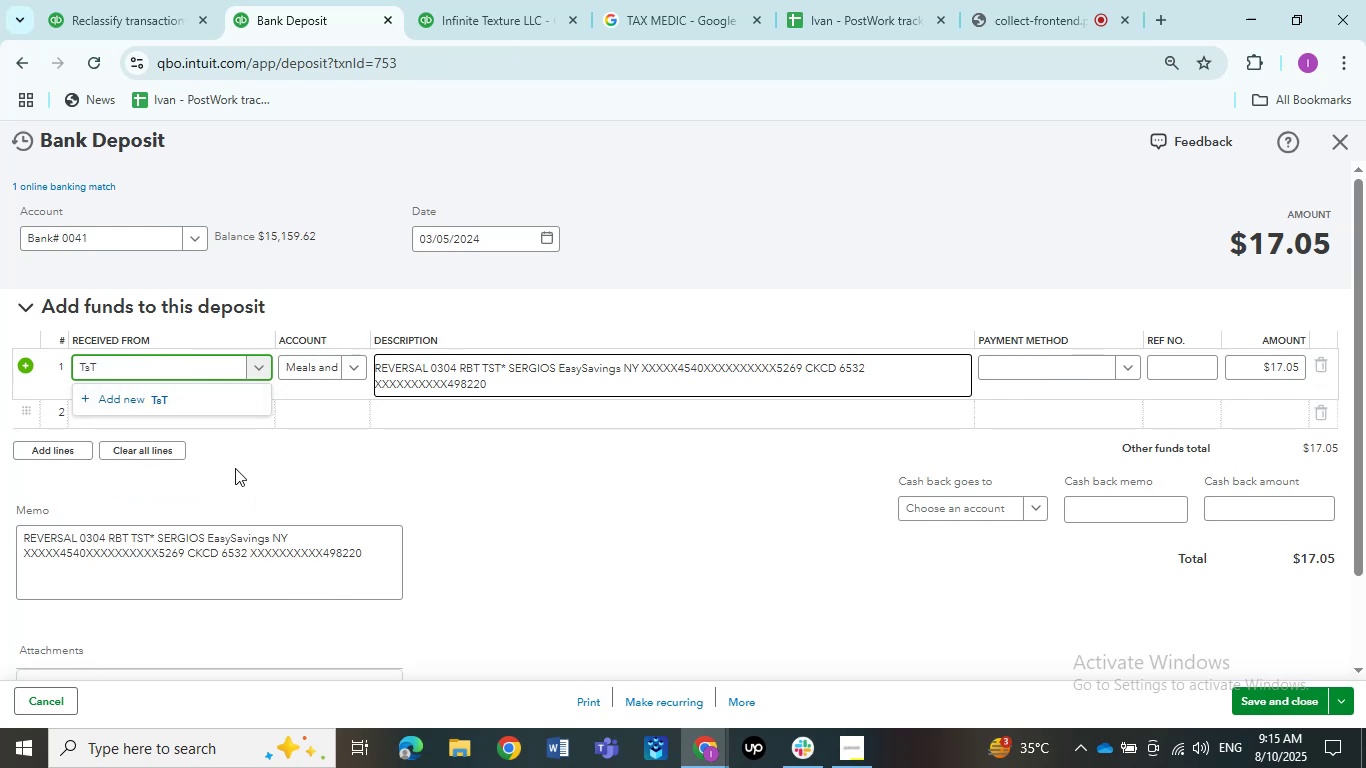 
left_click([179, 403])
 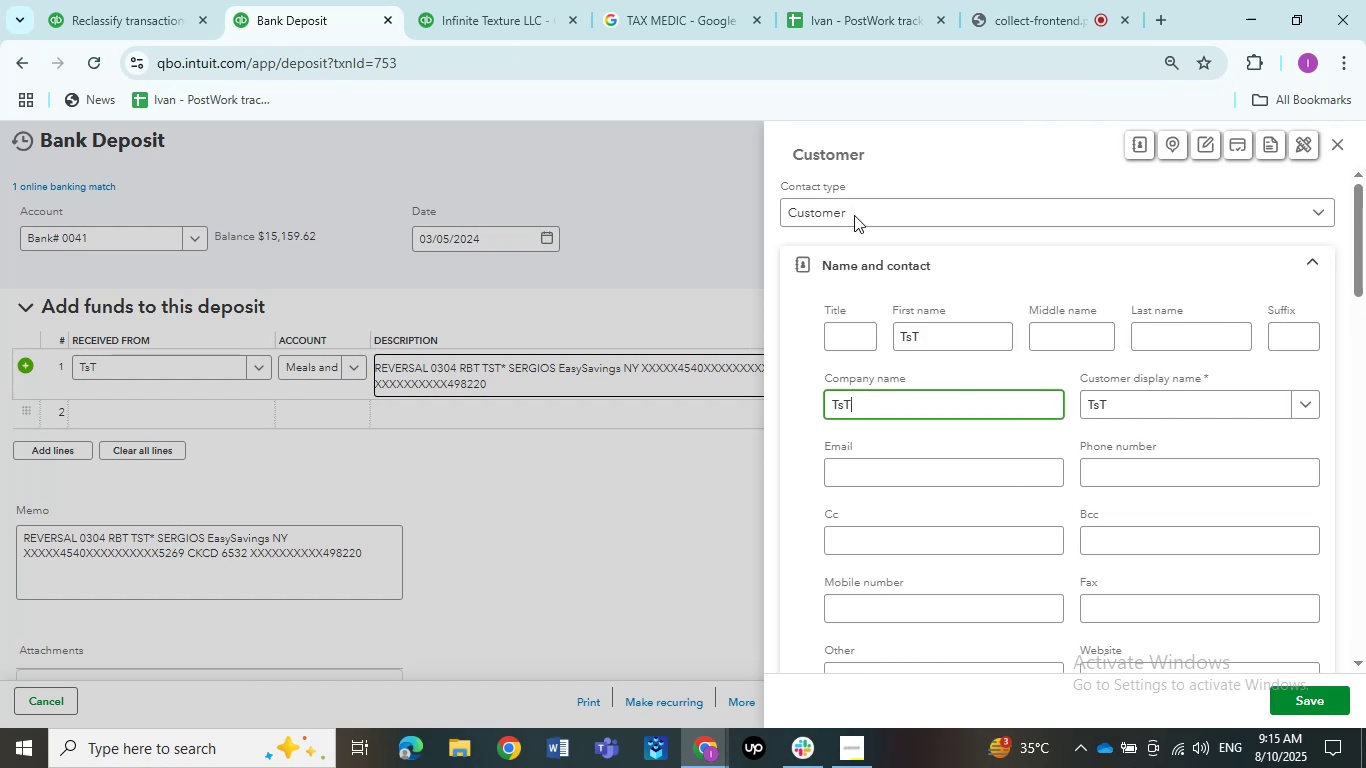 
wait(6.78)
 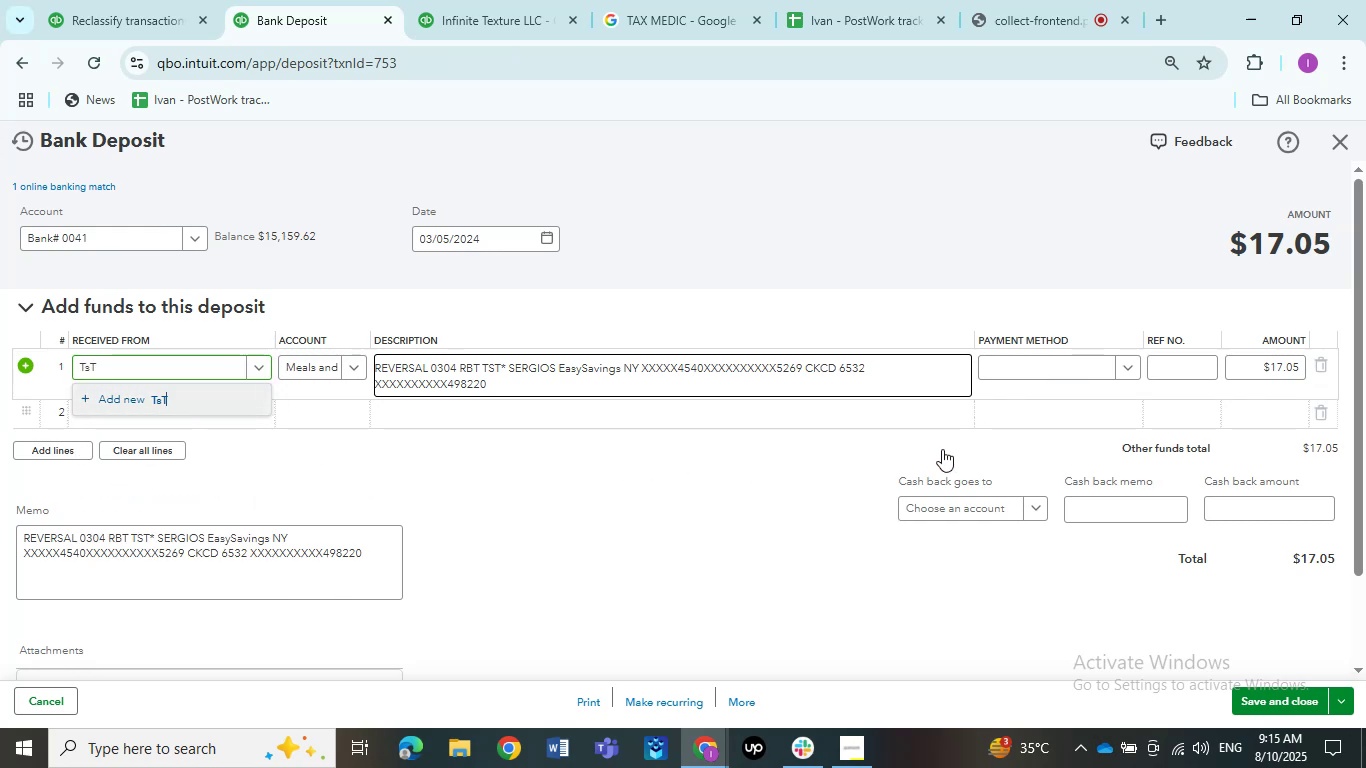 
left_click([906, 222])
 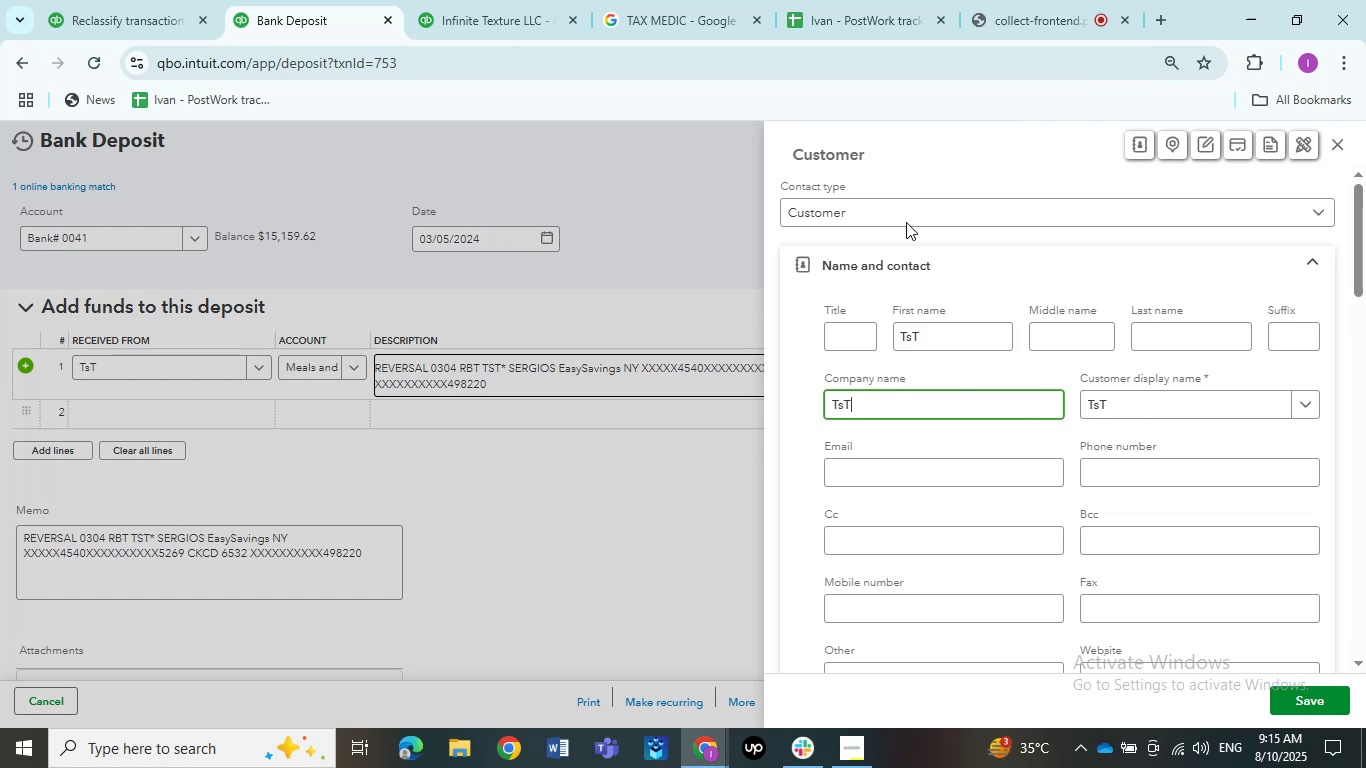 
left_click([906, 222])
 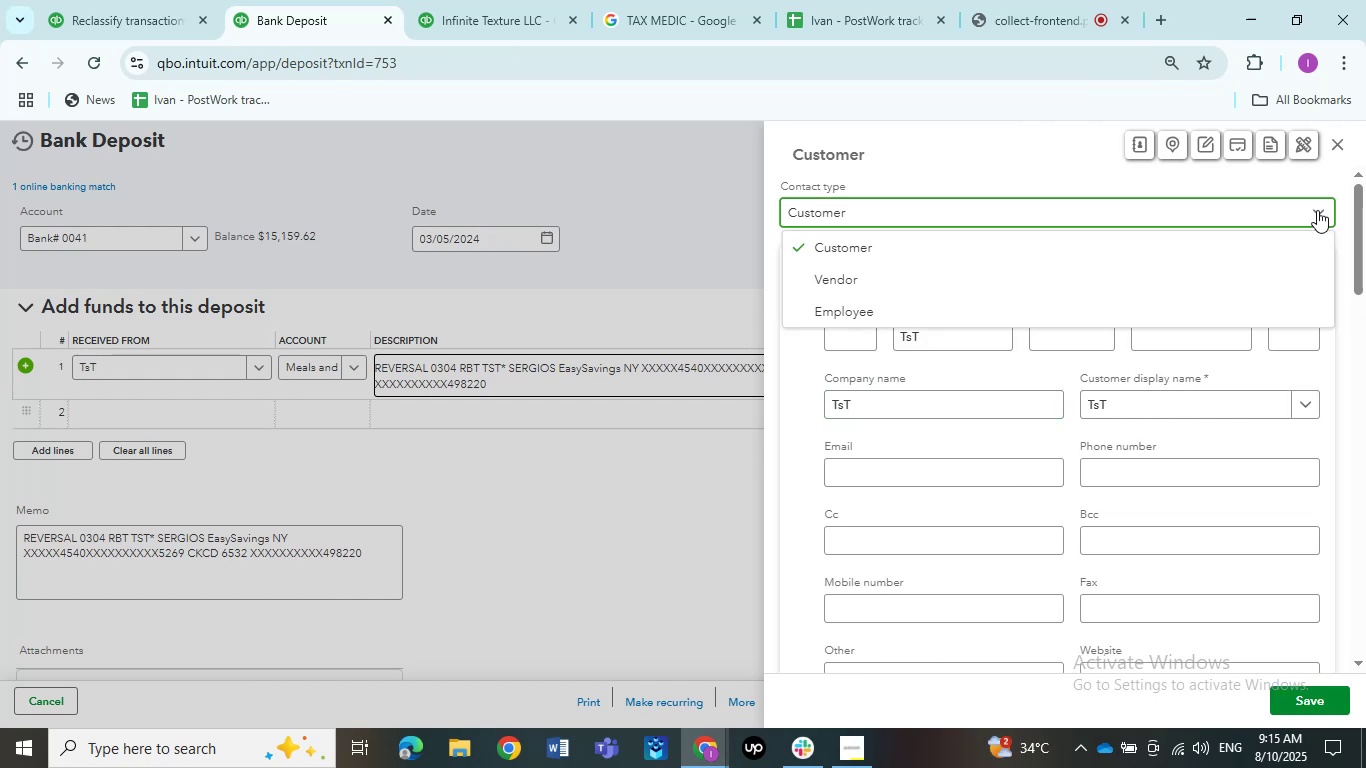 
left_click([1090, 279])
 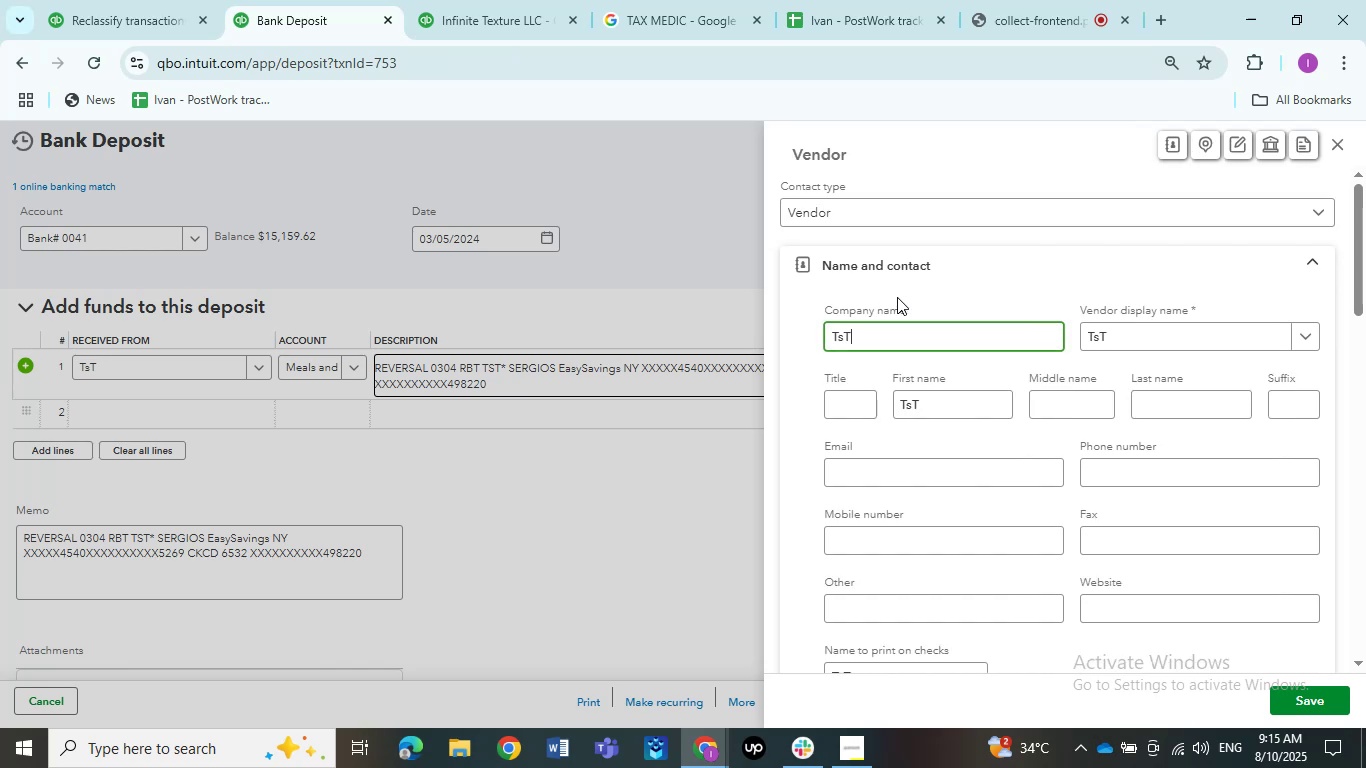 
left_click_drag(start_coordinate=[873, 335], to_coordinate=[829, 349])
 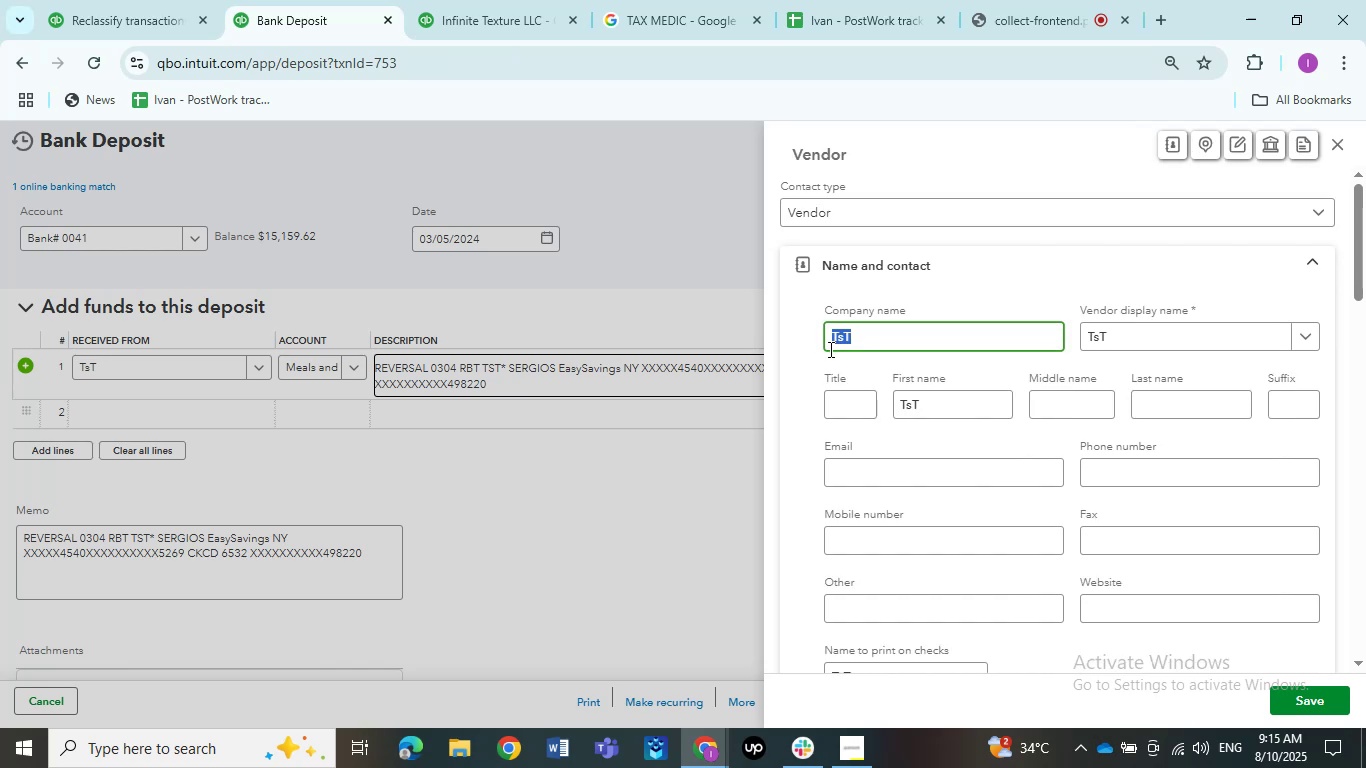 
key(Backspace)
type(TA)
key(Backspace)
type(S)
 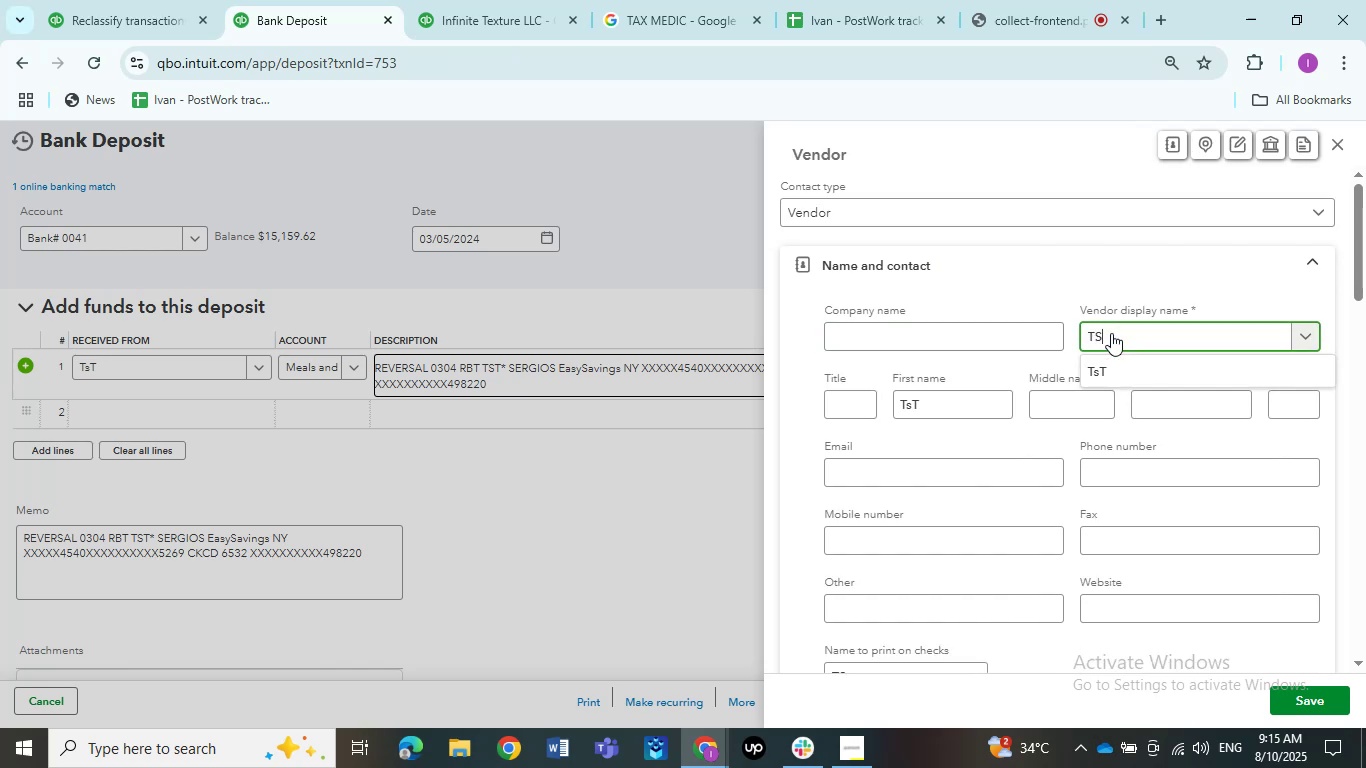 
key(Shift+T)
 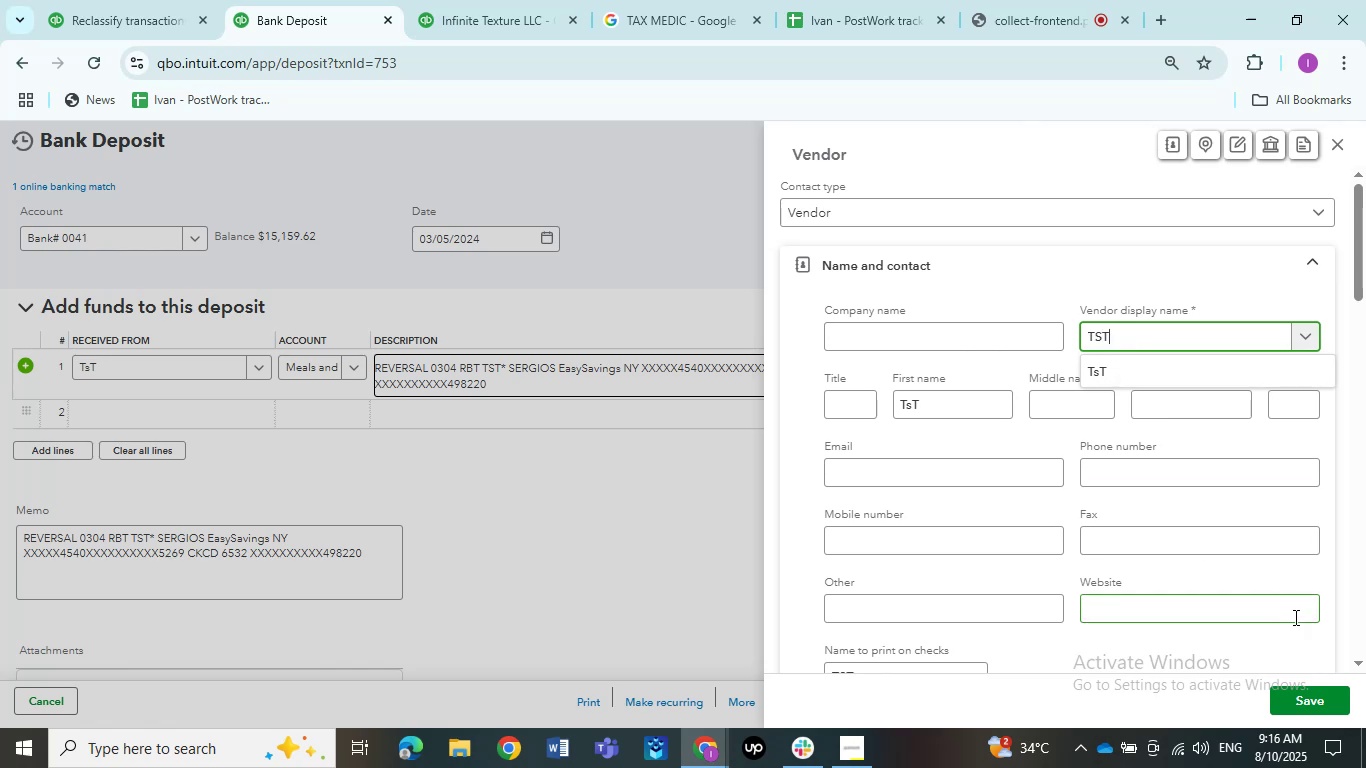 
left_click([1295, 662])
 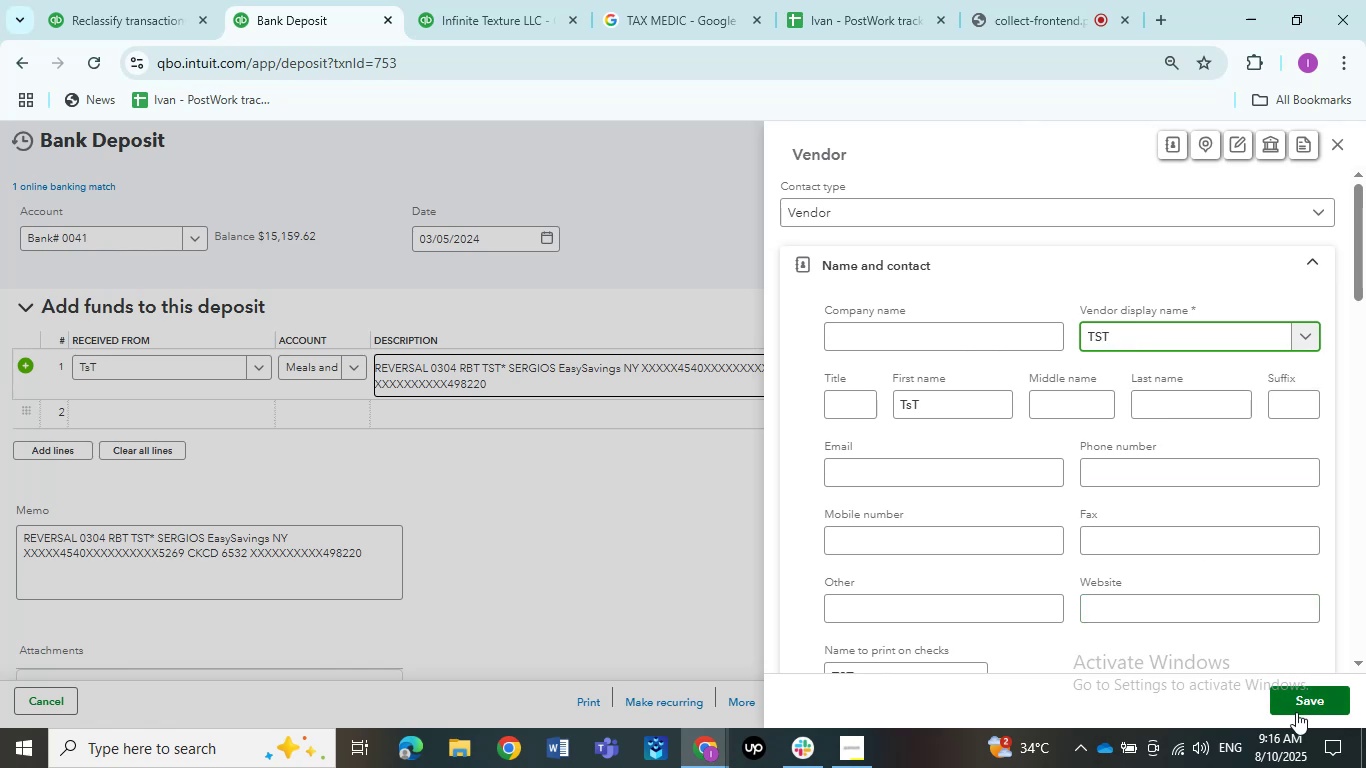 
left_click([1307, 692])
 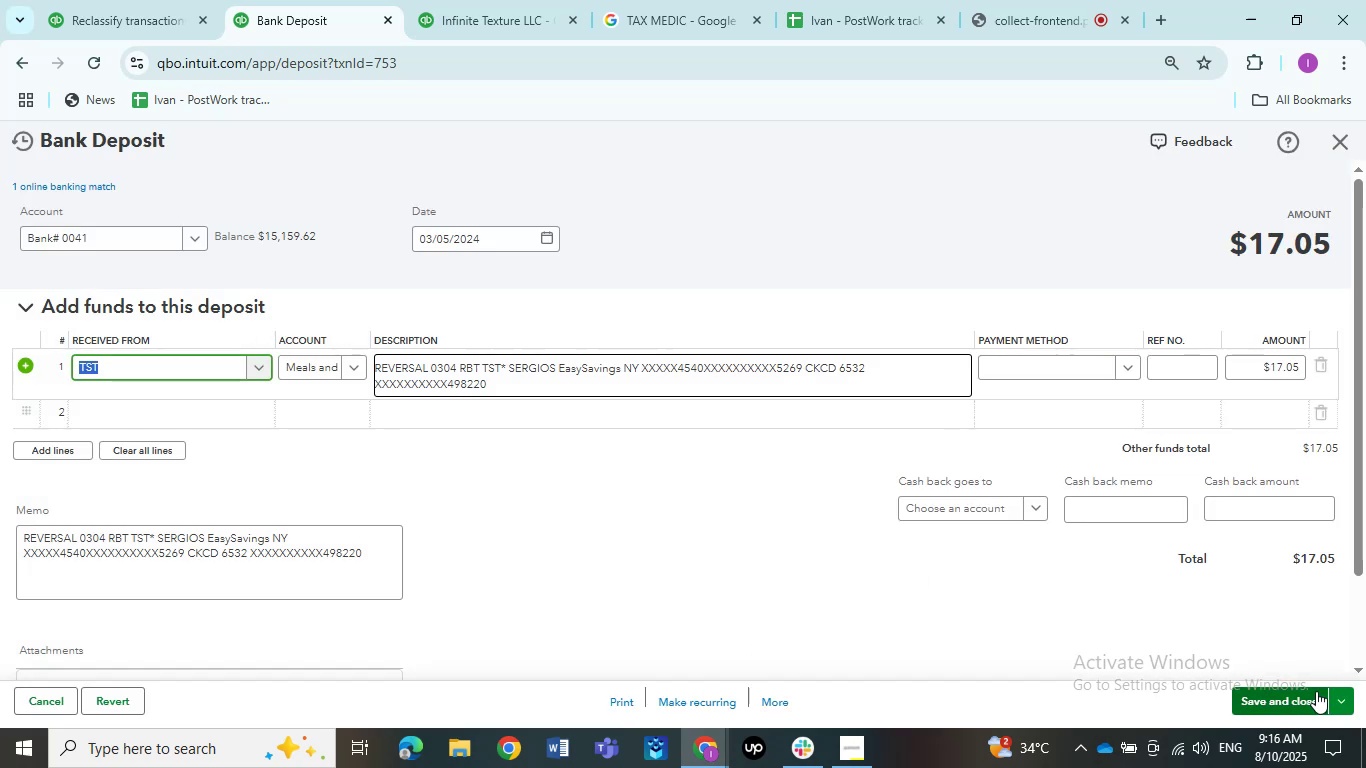 
wait(5.95)
 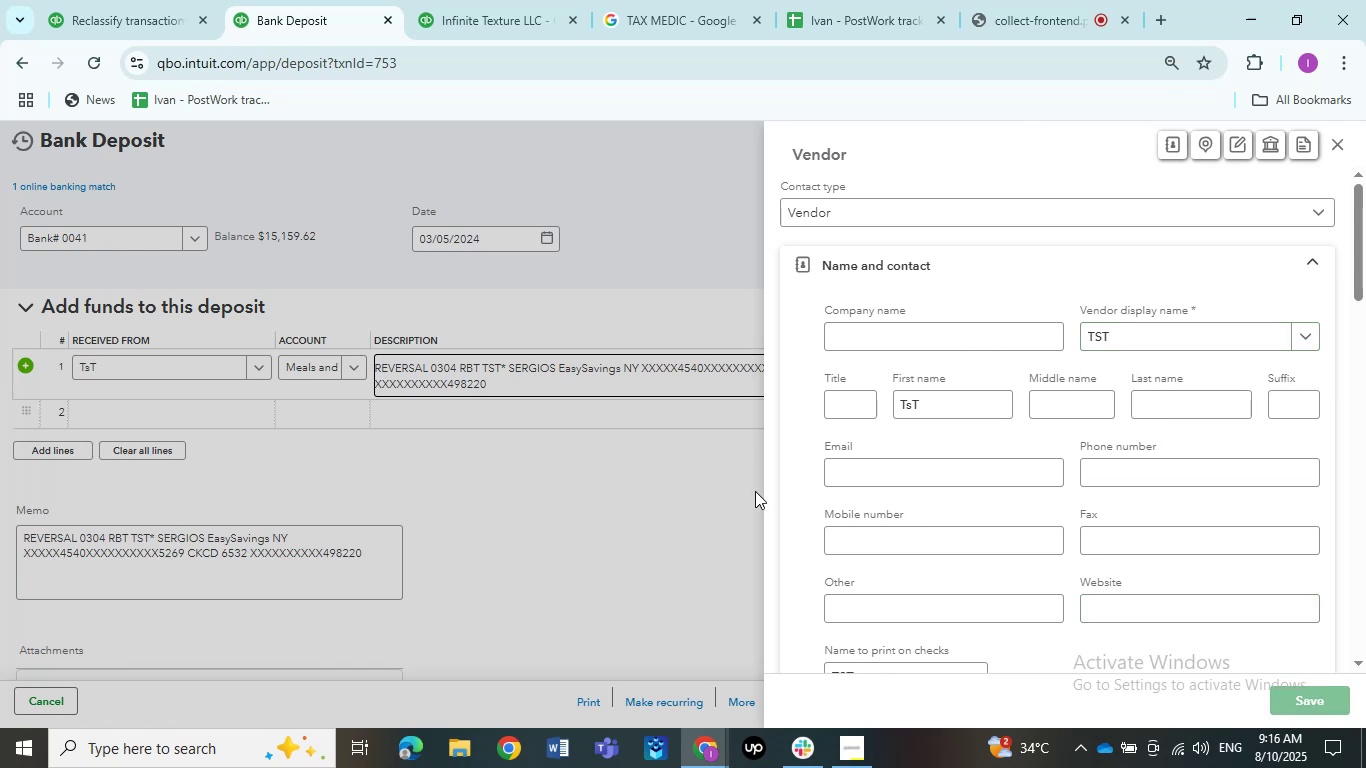 
left_click_drag(start_coordinate=[1298, 699], to_coordinate=[1292, 700])
 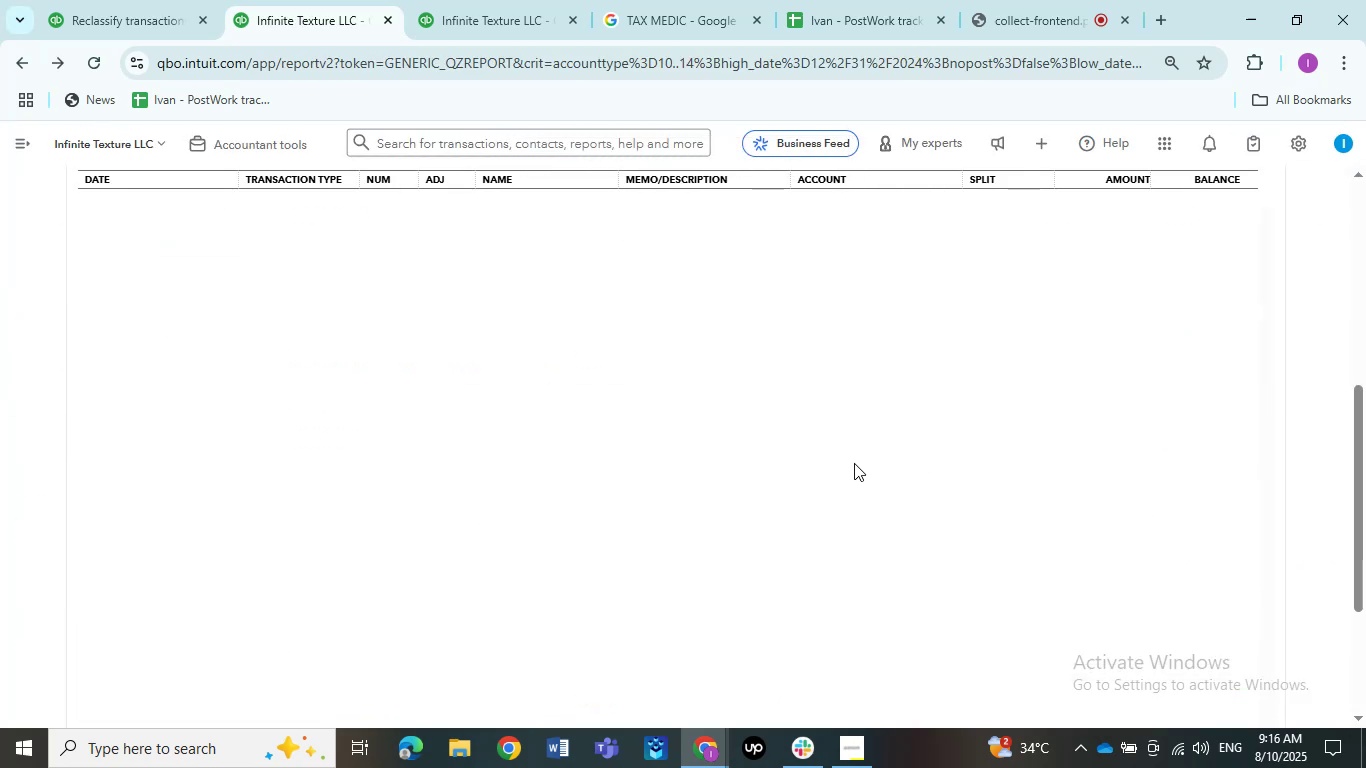 
wait(12.57)
 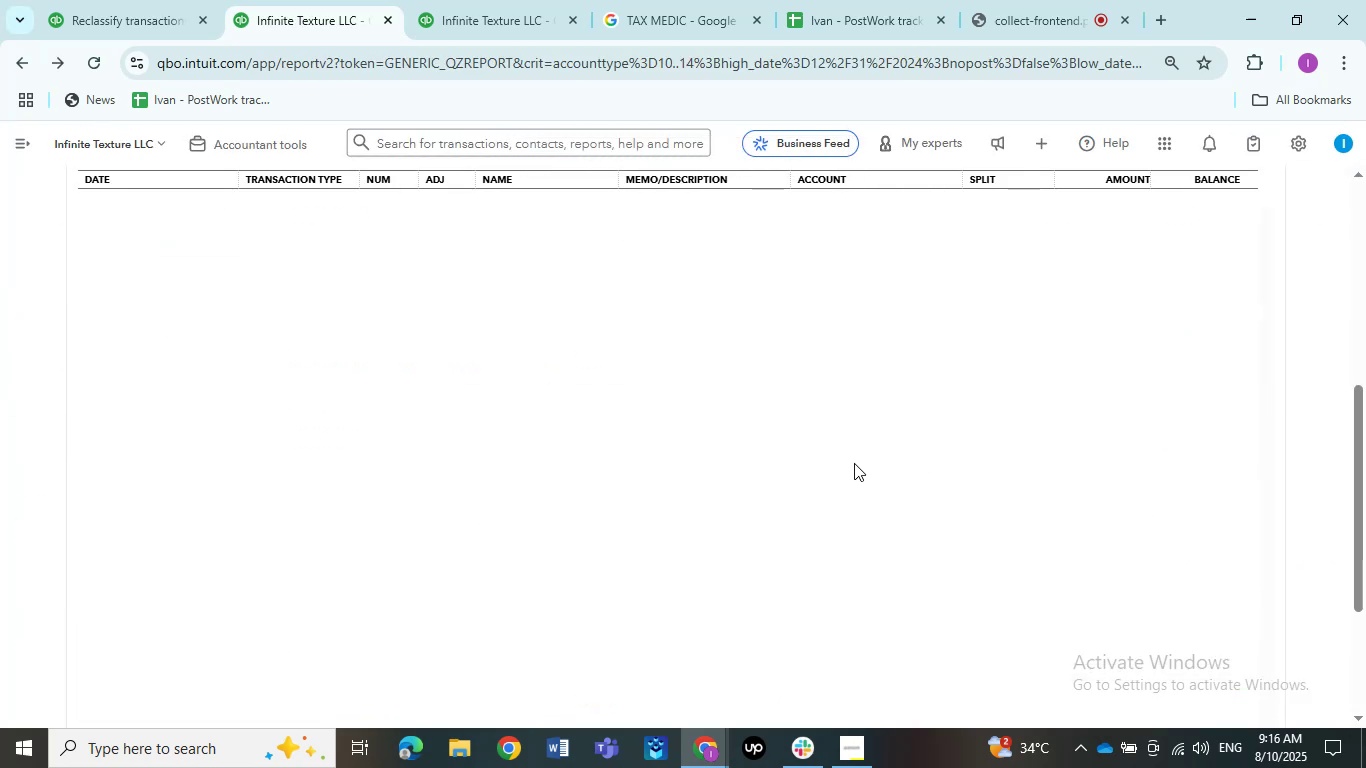 
left_click([637, 503])
 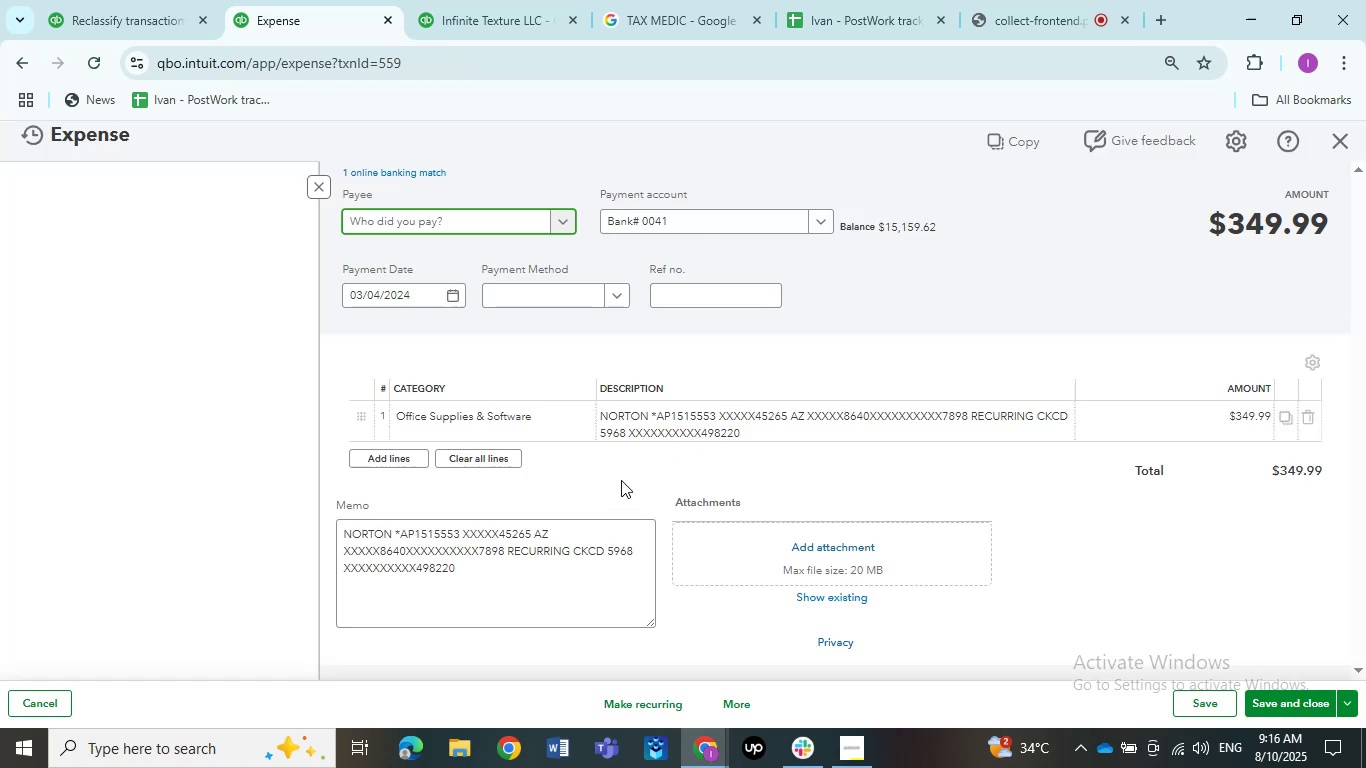 
left_click([666, 417])
 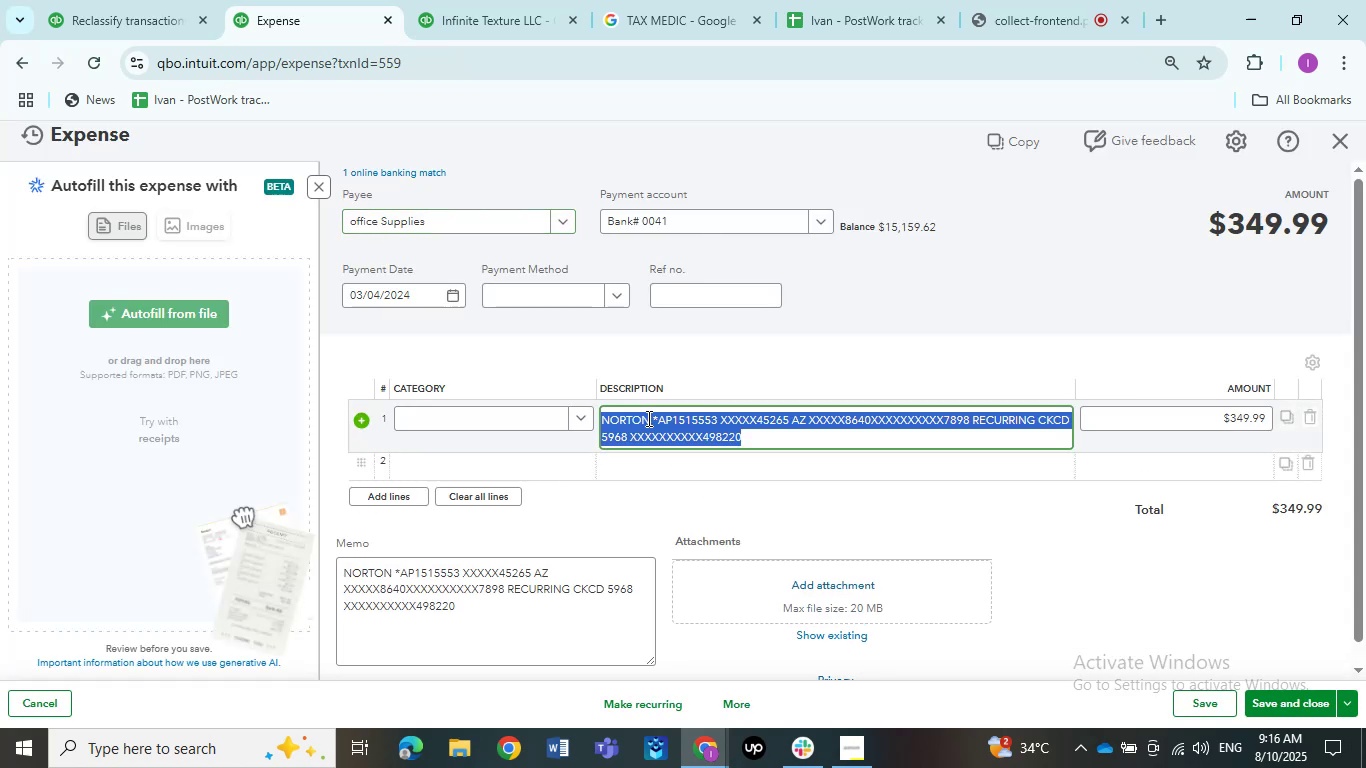 
left_click([647, 418])
 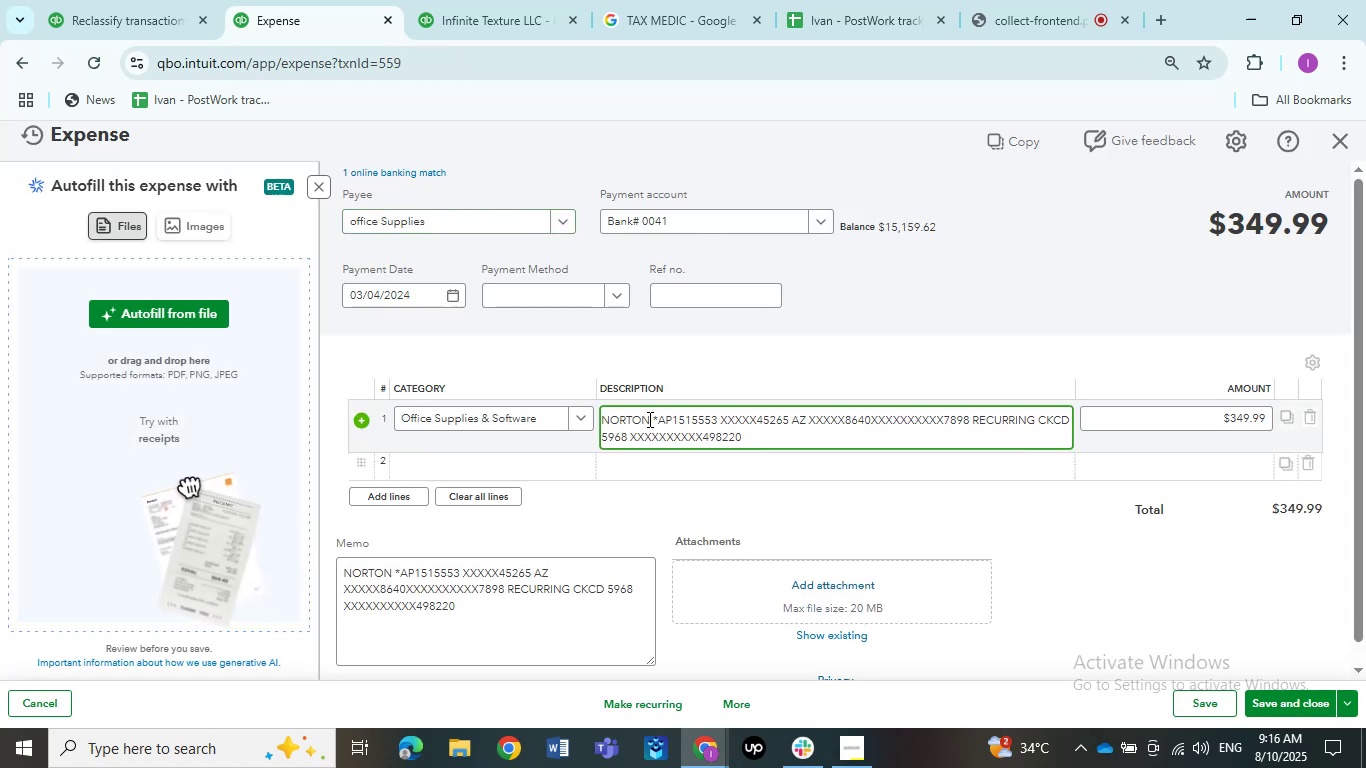 
left_click_drag(start_coordinate=[648, 419], to_coordinate=[579, 424])
 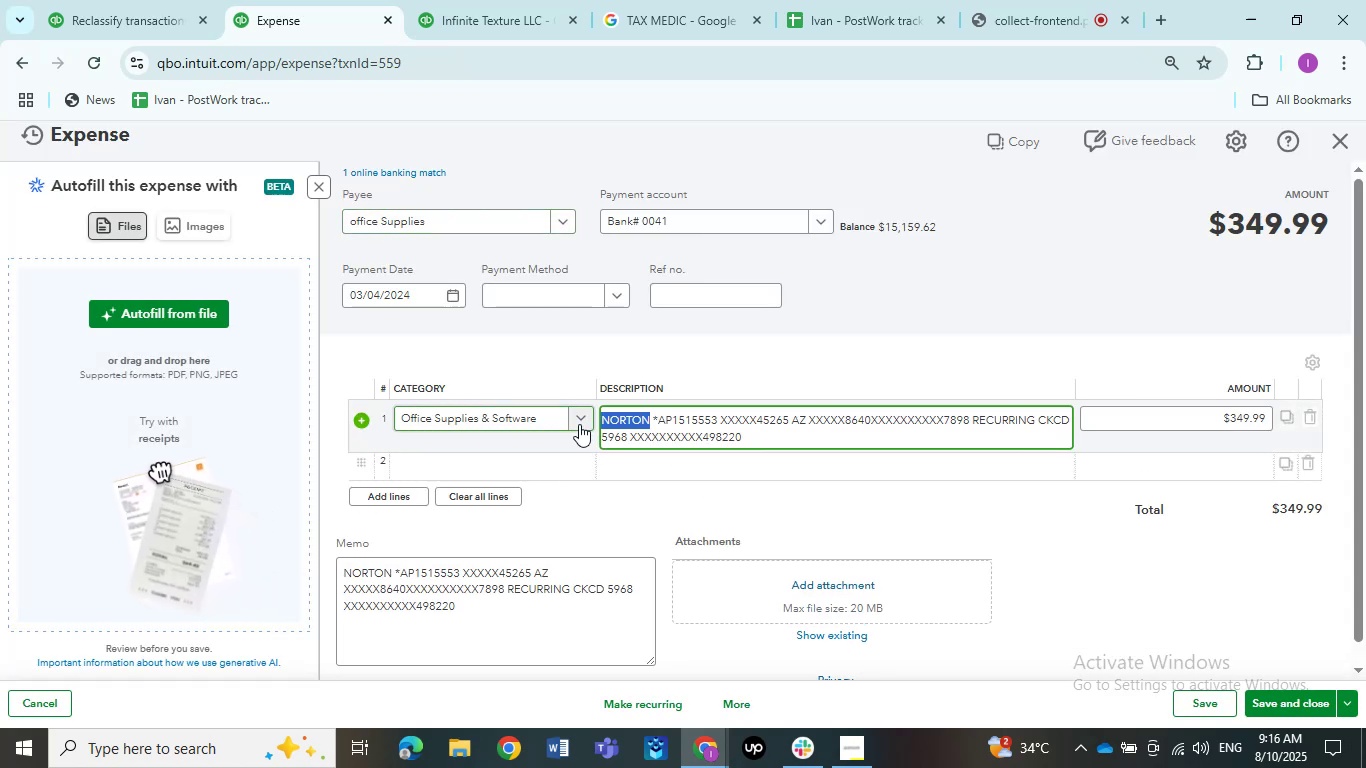 
key(Control+C)
 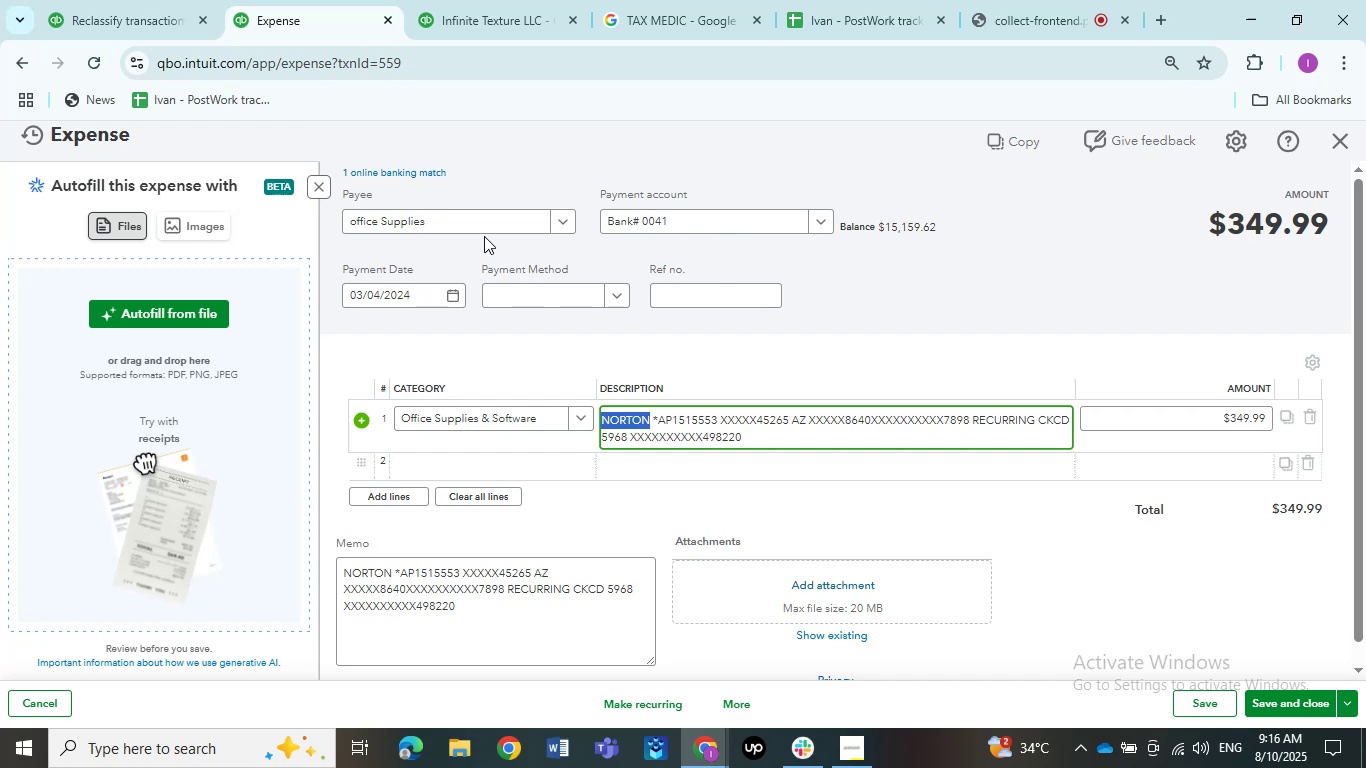 
left_click([483, 226])
 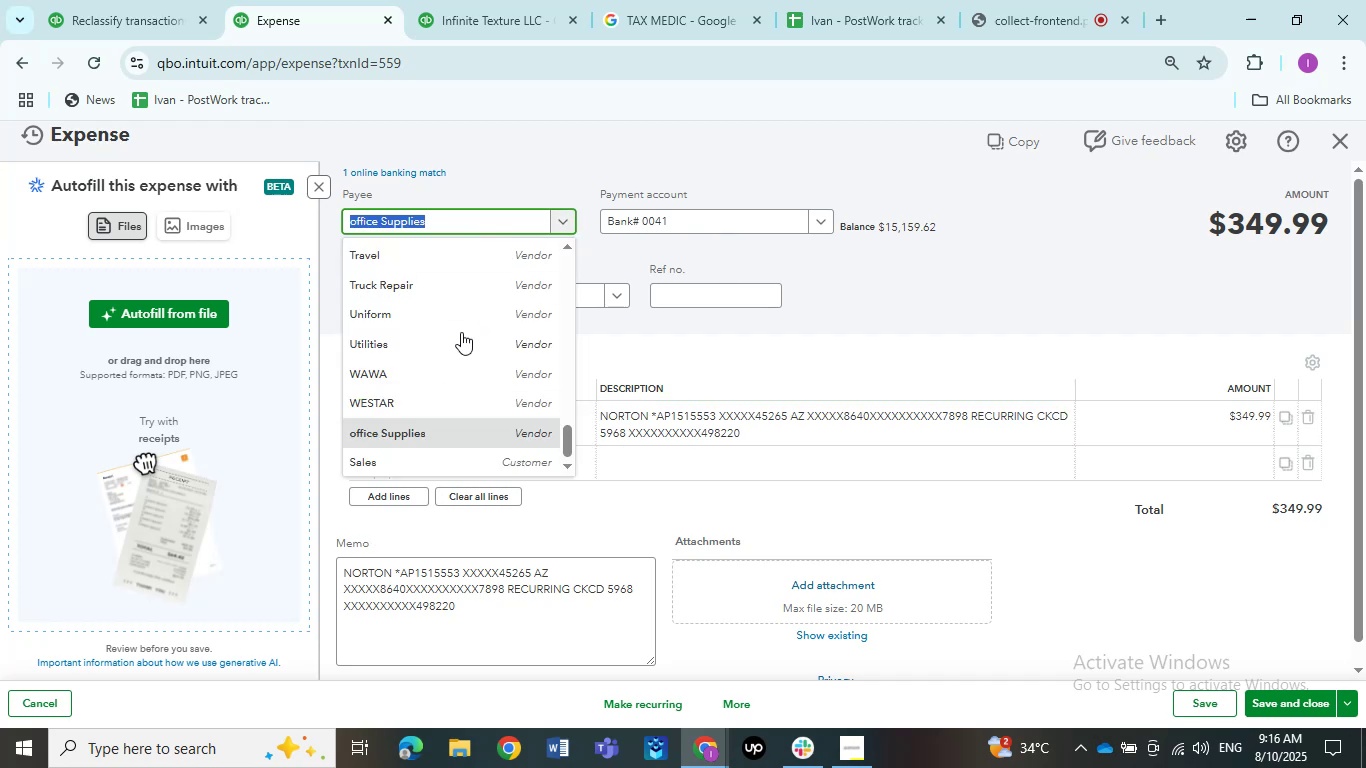 
scroll: coordinate [449, 276], scroll_direction: up, amount: 16.0
 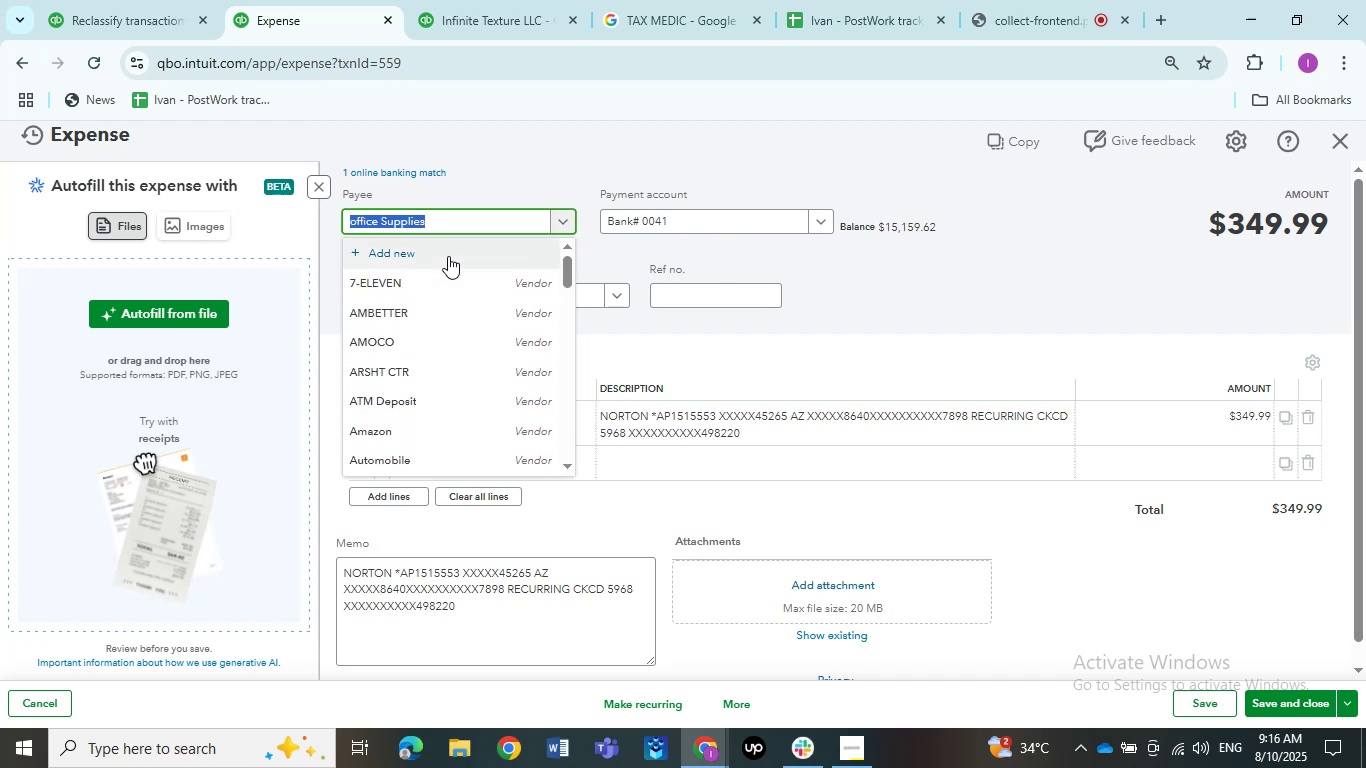 
left_click([448, 256])
 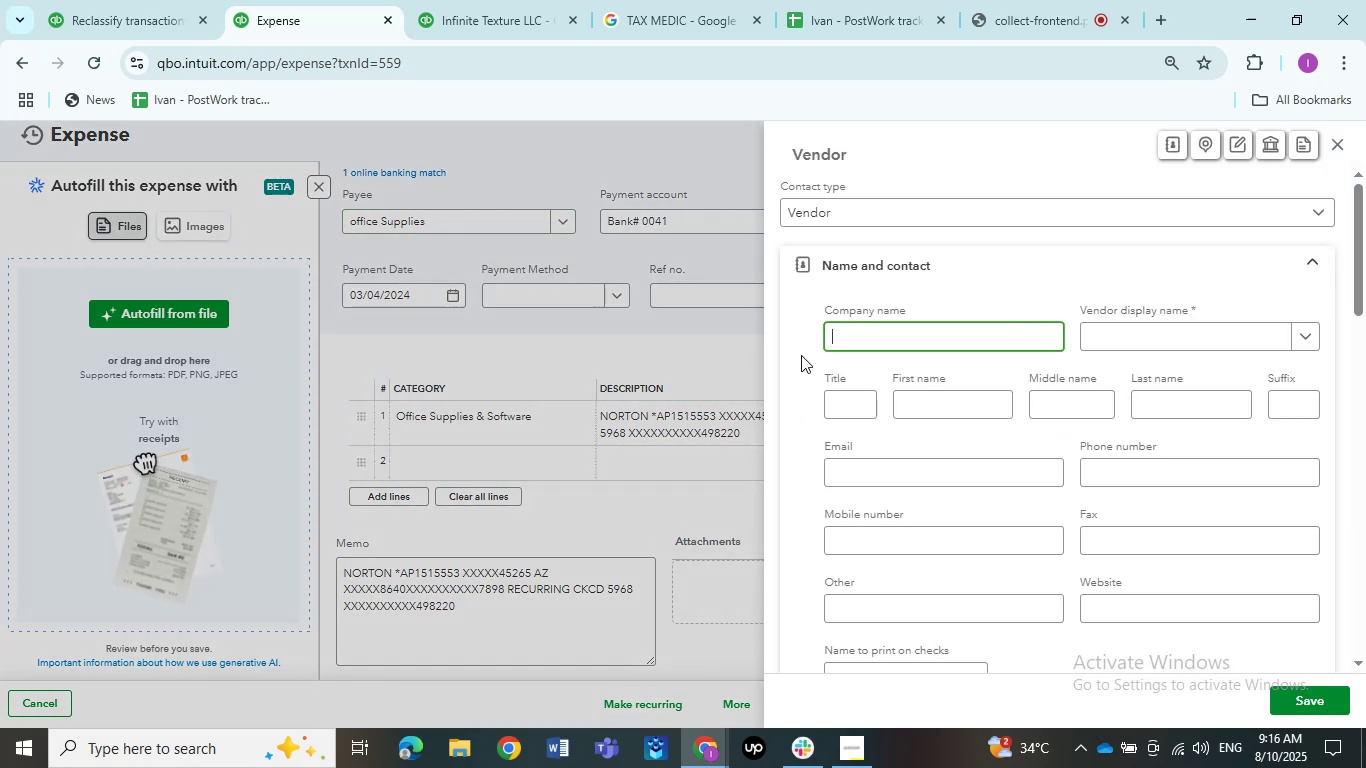 
key(Tab)
 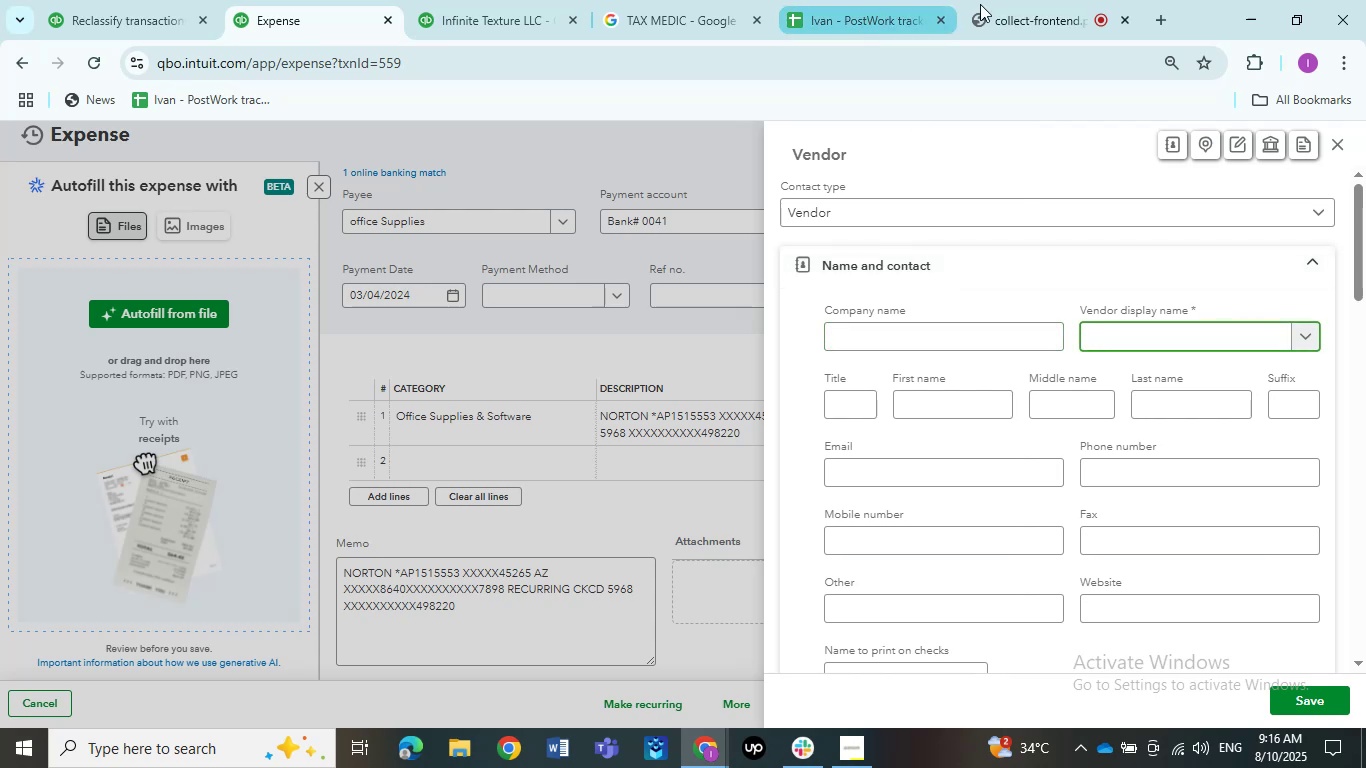 
left_click([1006, 0])
 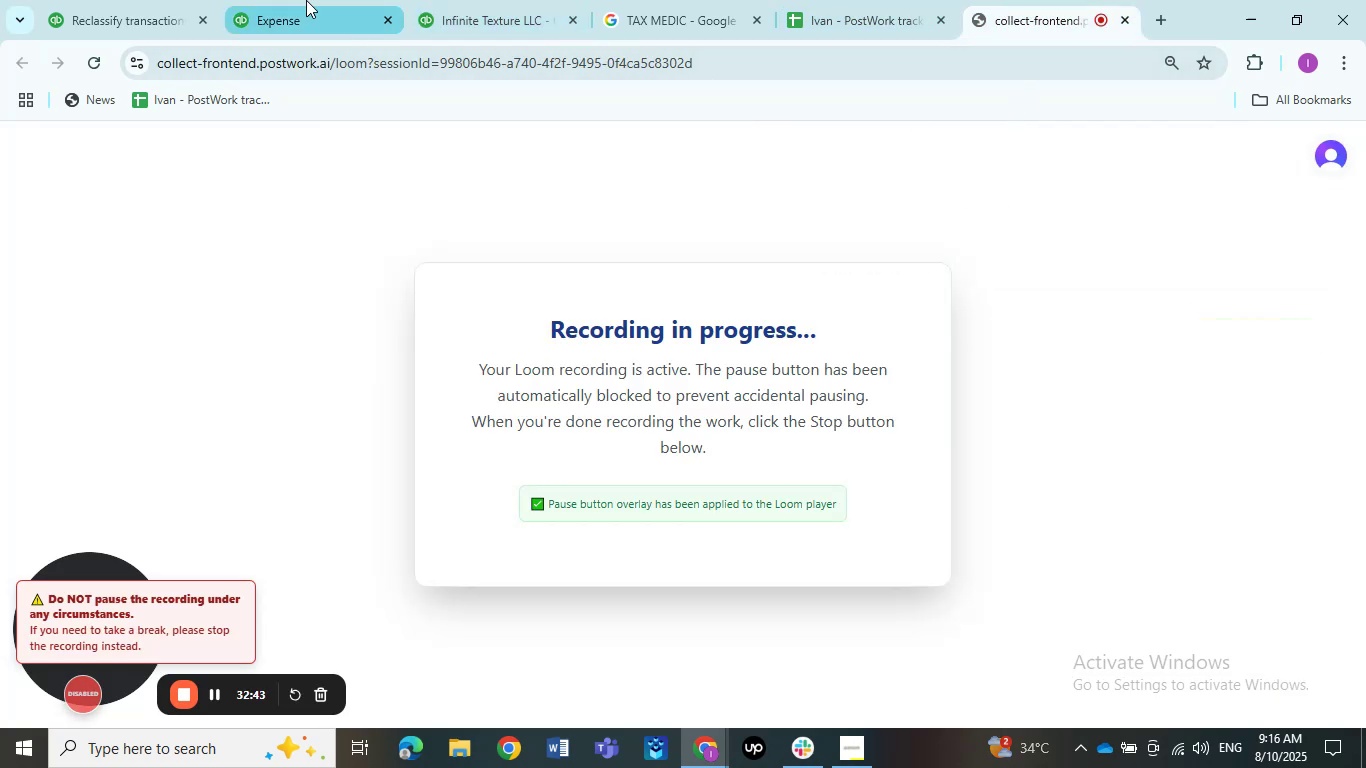 
key(Control+V)
 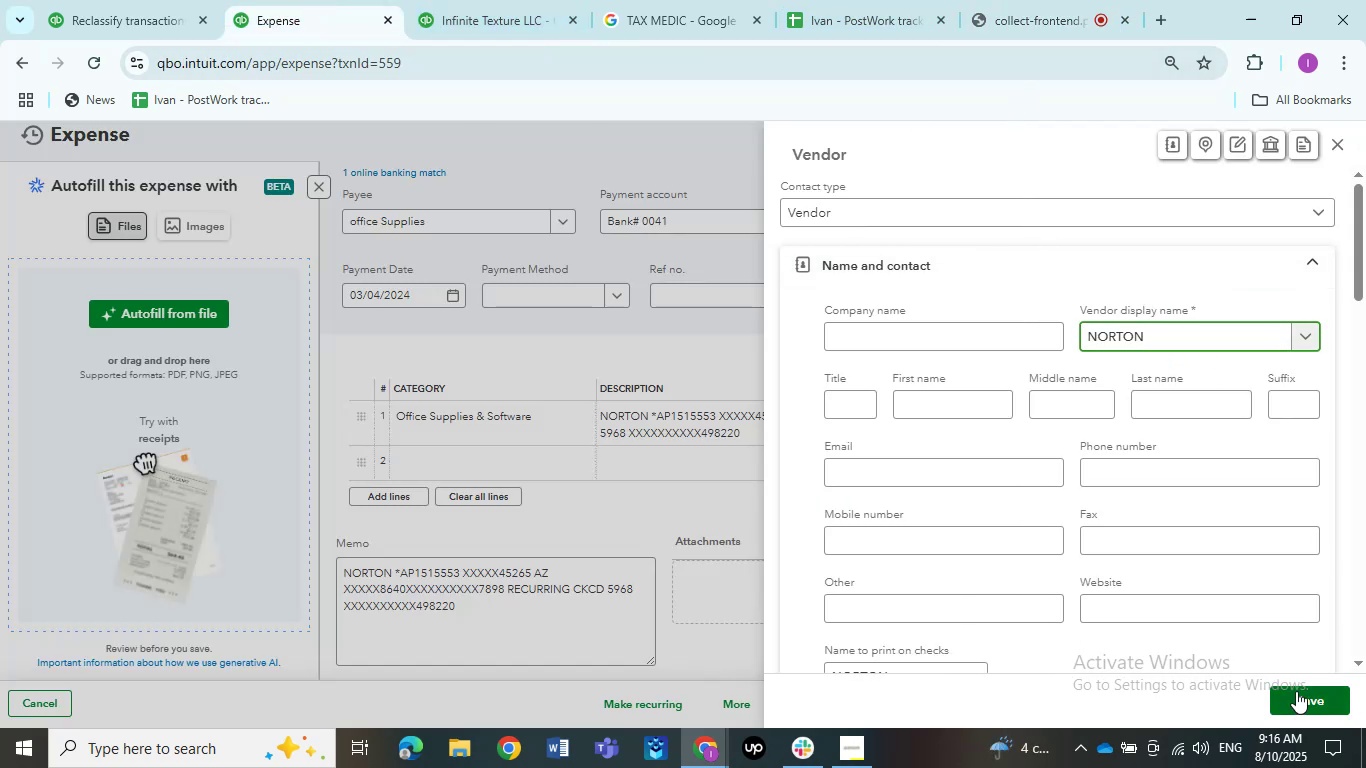 
wait(9.51)
 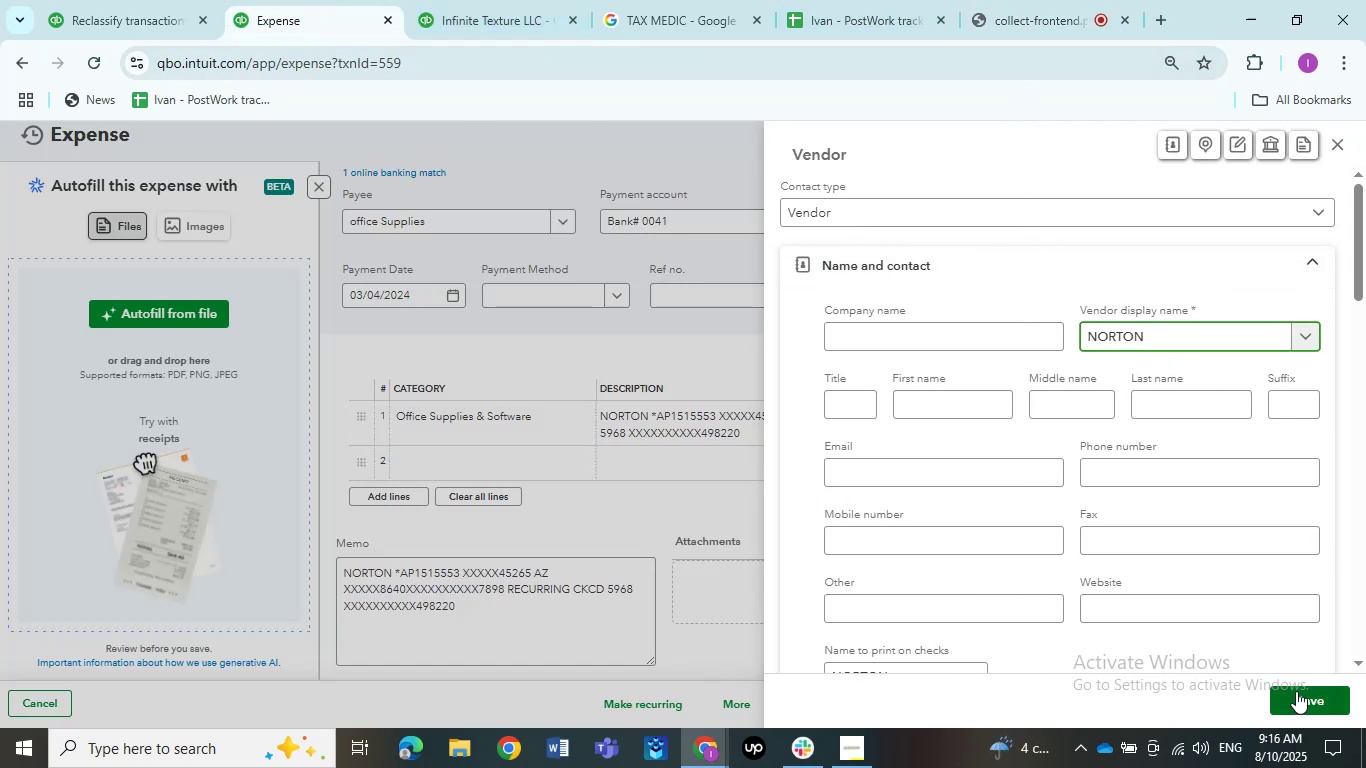 
left_click([1291, 686])
 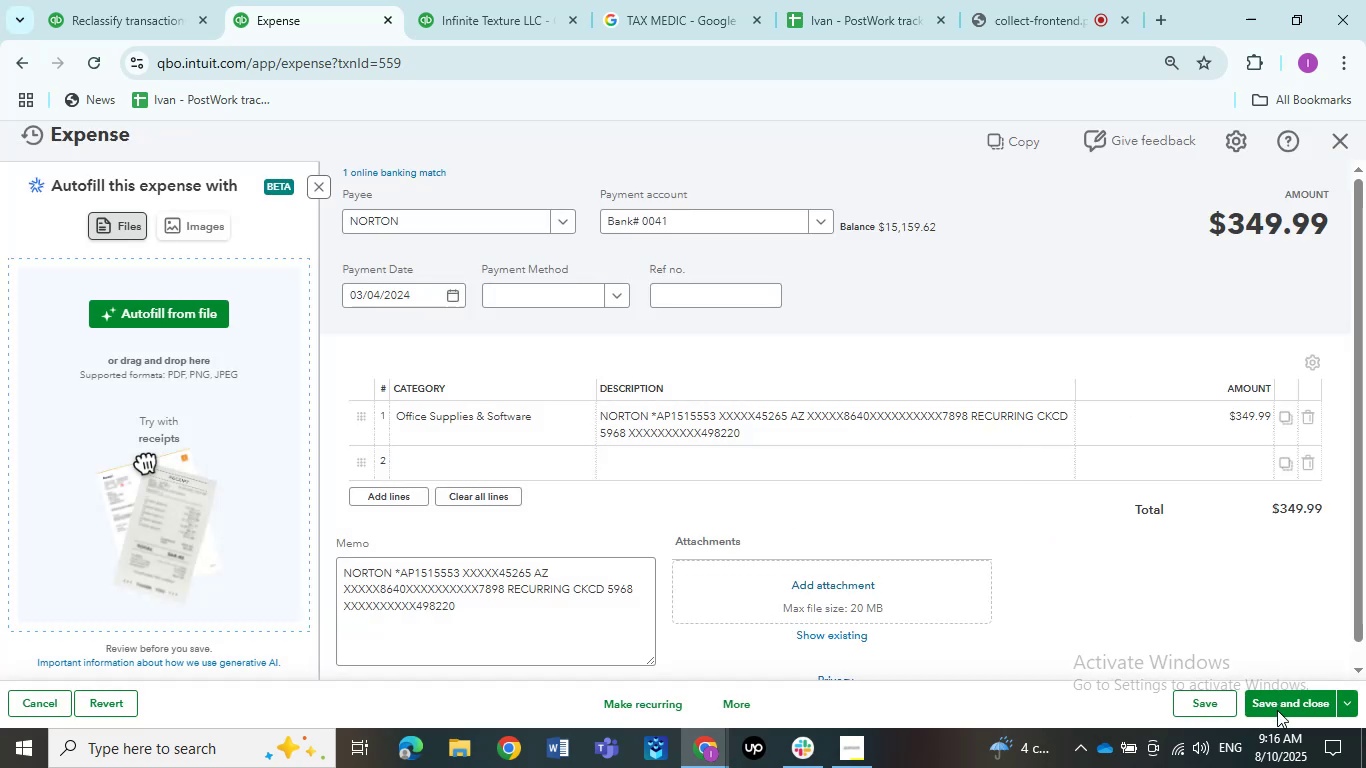 
left_click([1269, 704])
 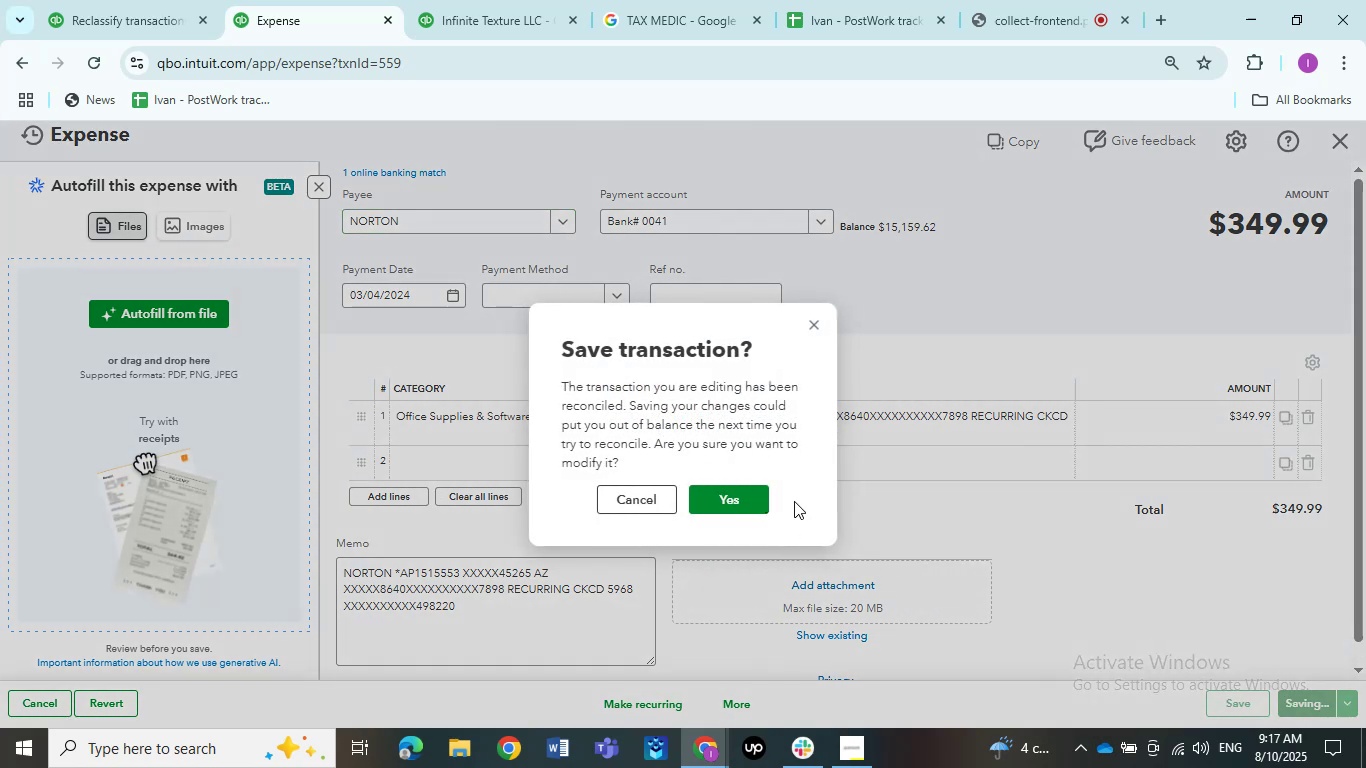 
left_click([721, 507])
 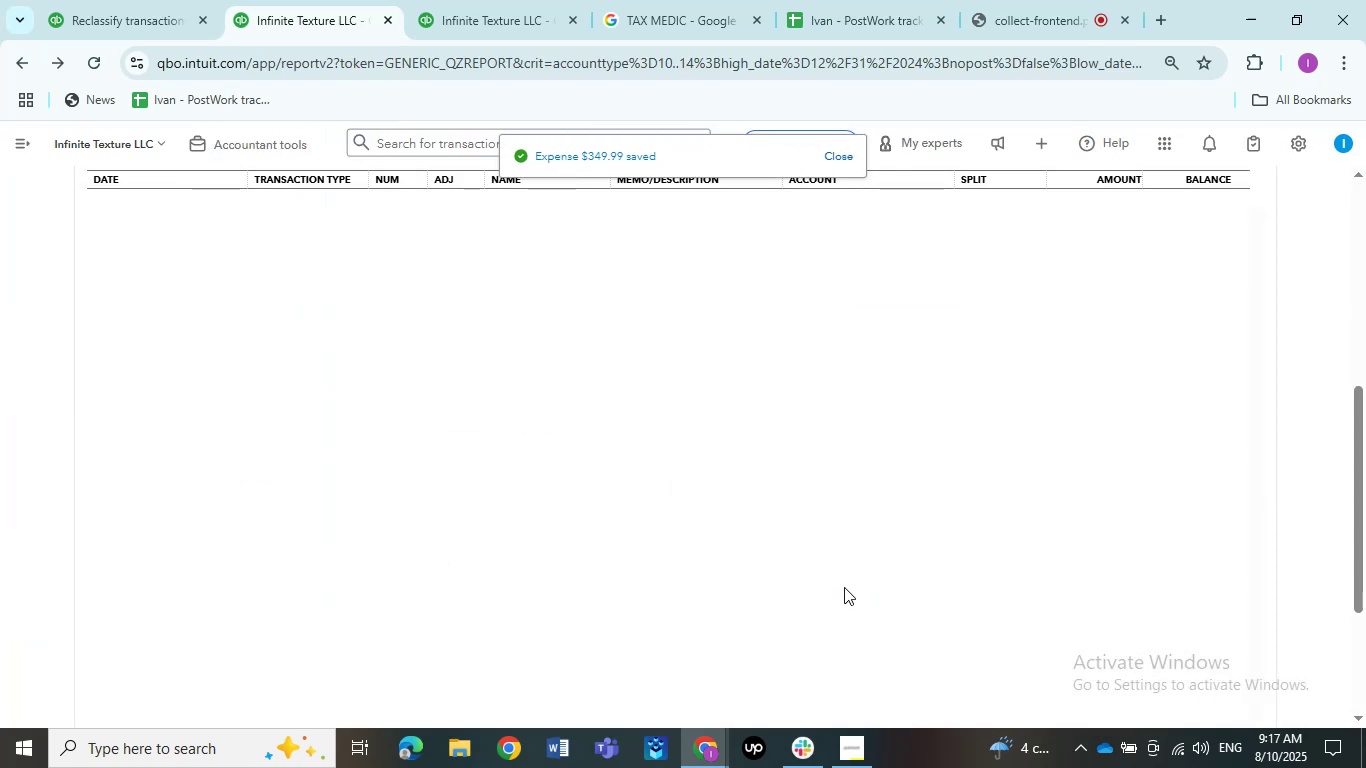 
wait(12.28)
 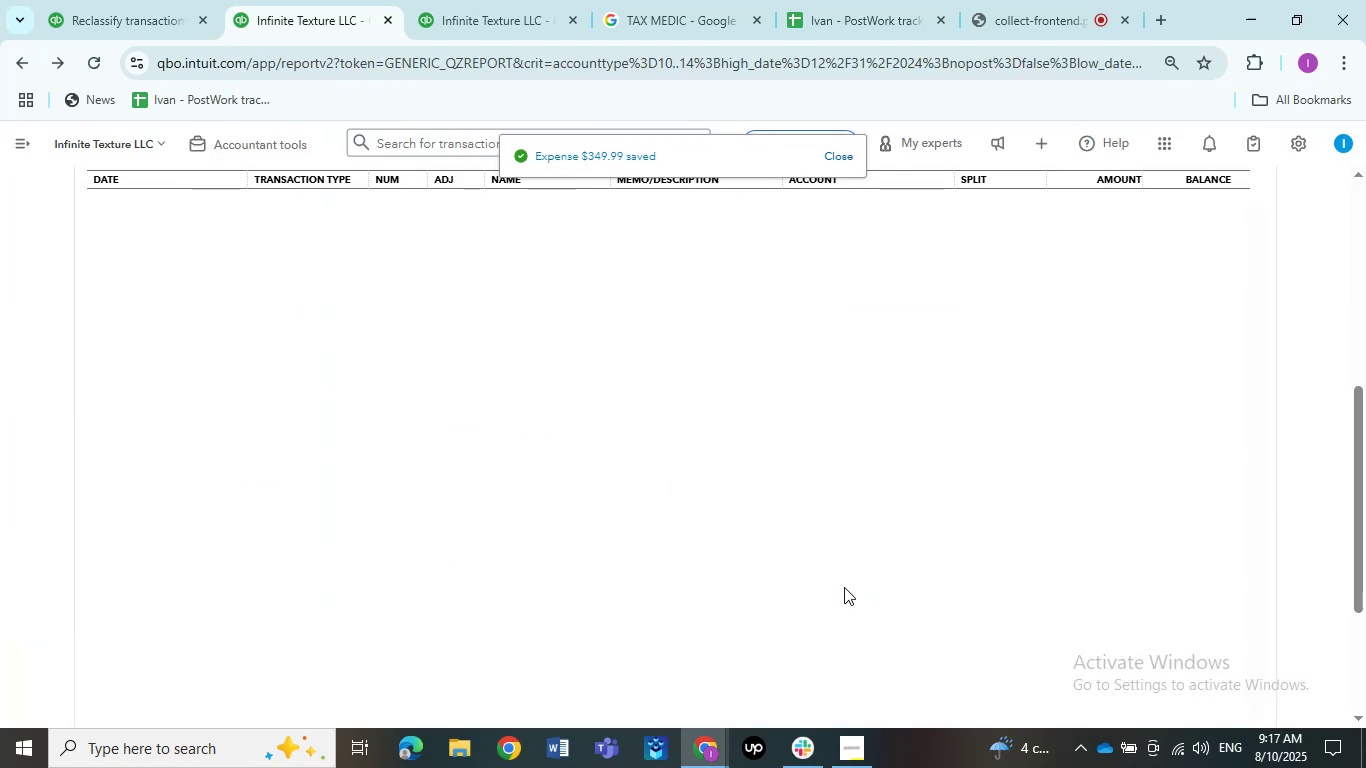 
left_click([714, 465])
 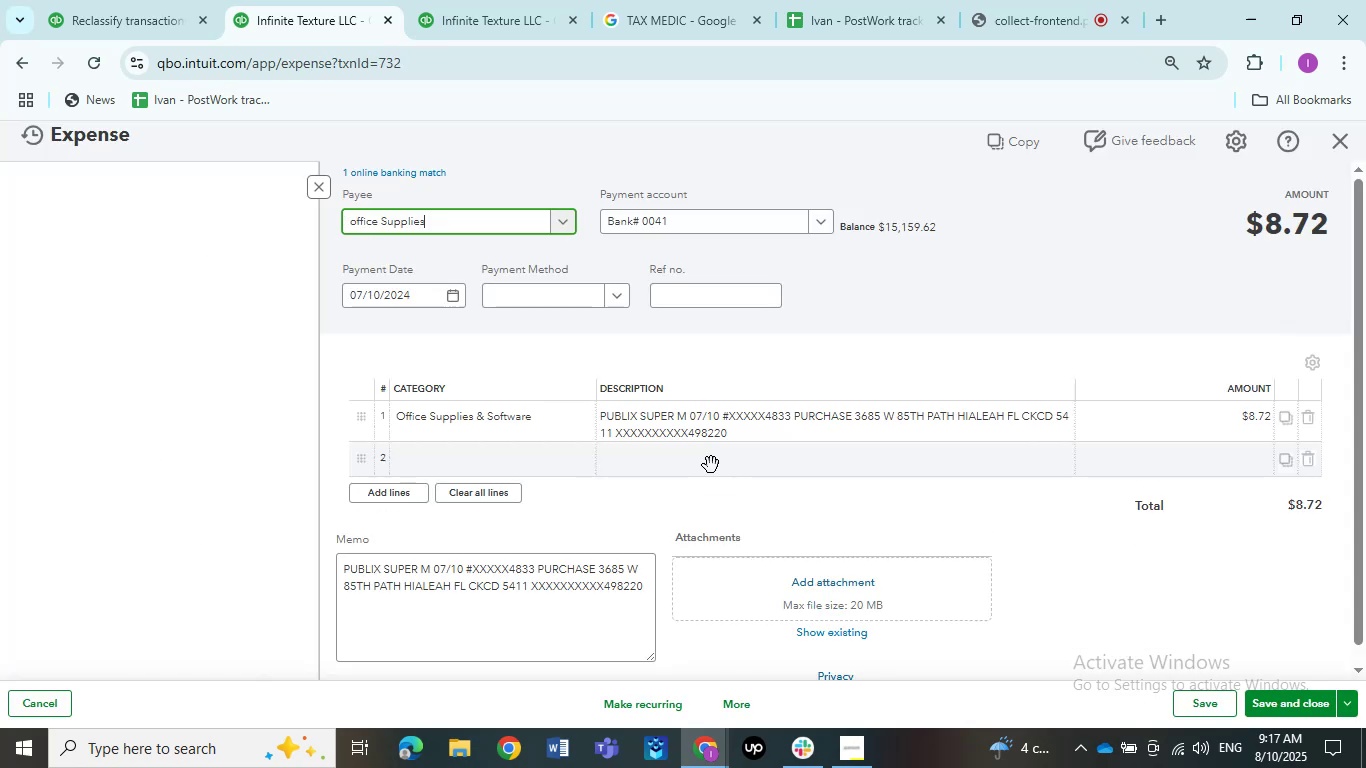 
wait(9.24)
 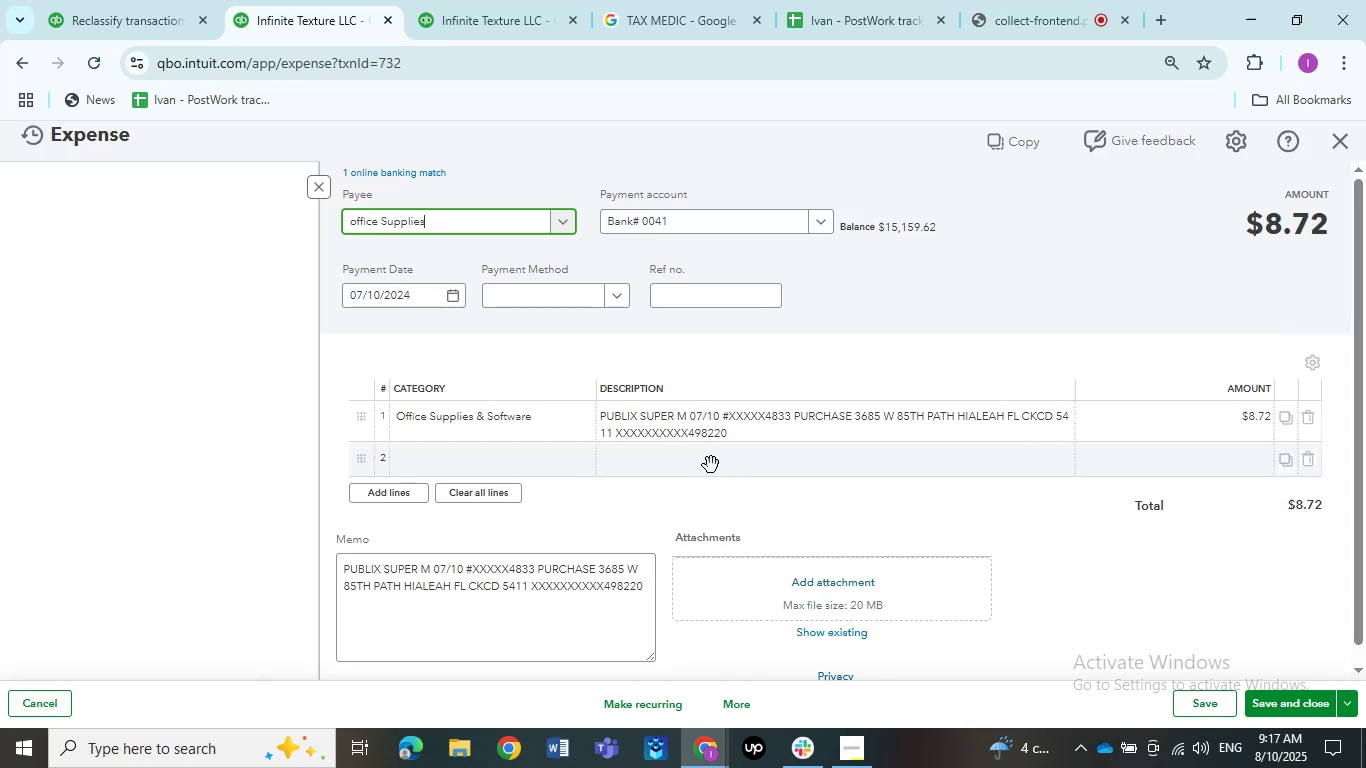 
left_click([493, 234])
 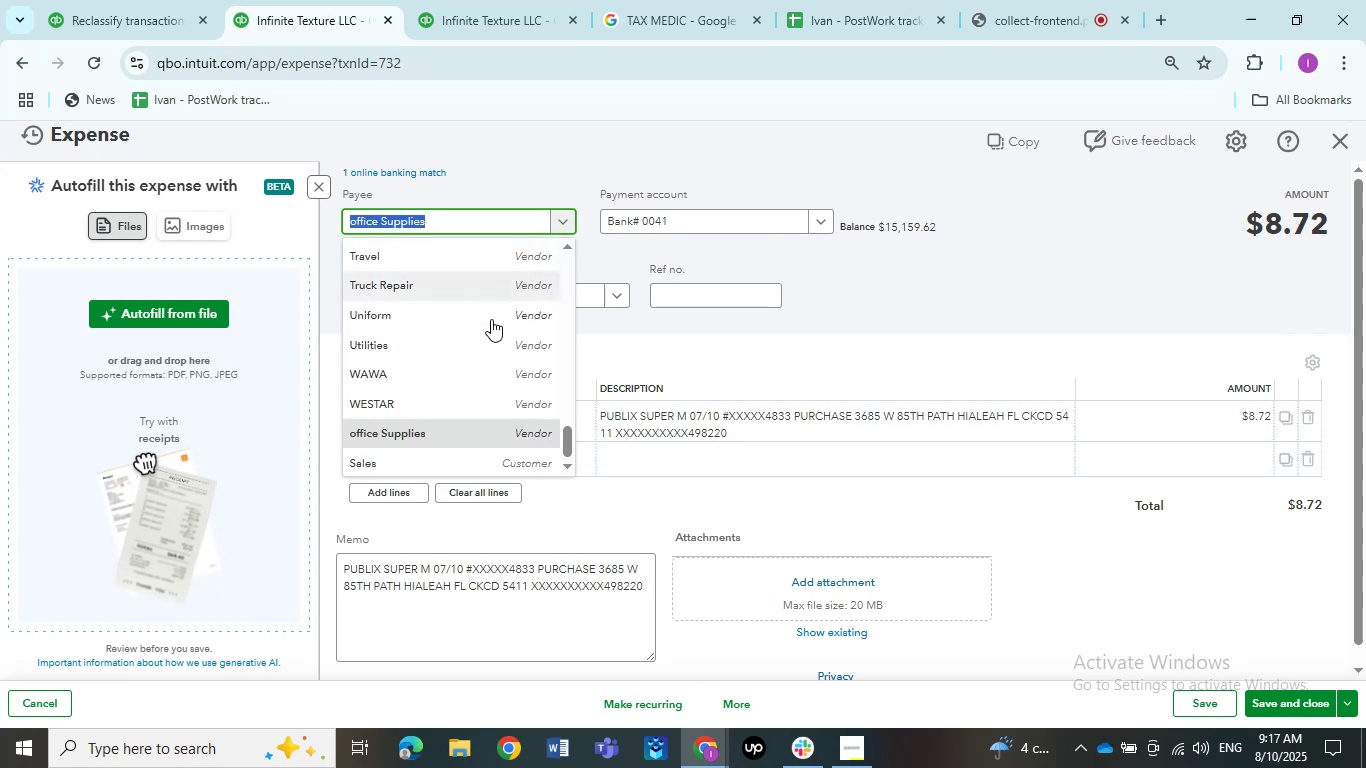 
scroll: coordinate [458, 327], scroll_direction: up, amount: 19.0
 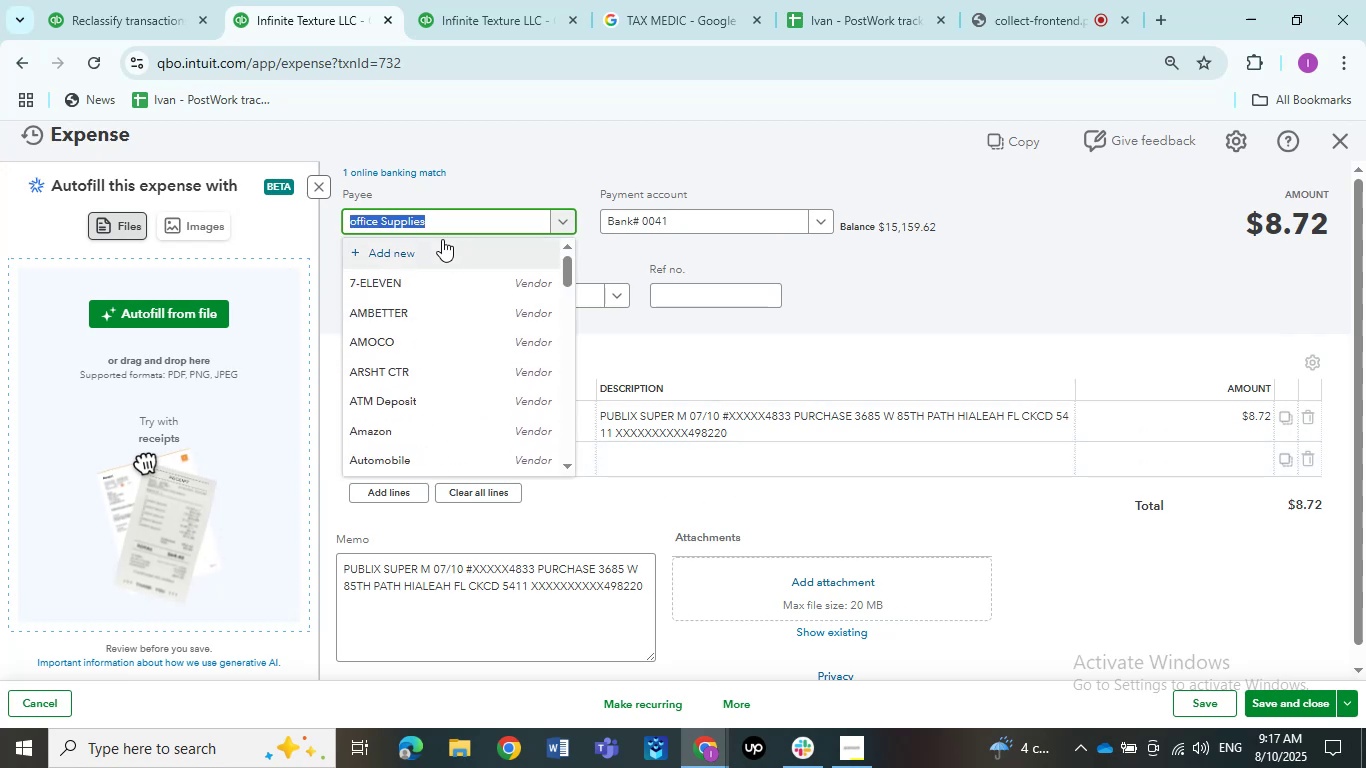 
left_click([442, 239])
 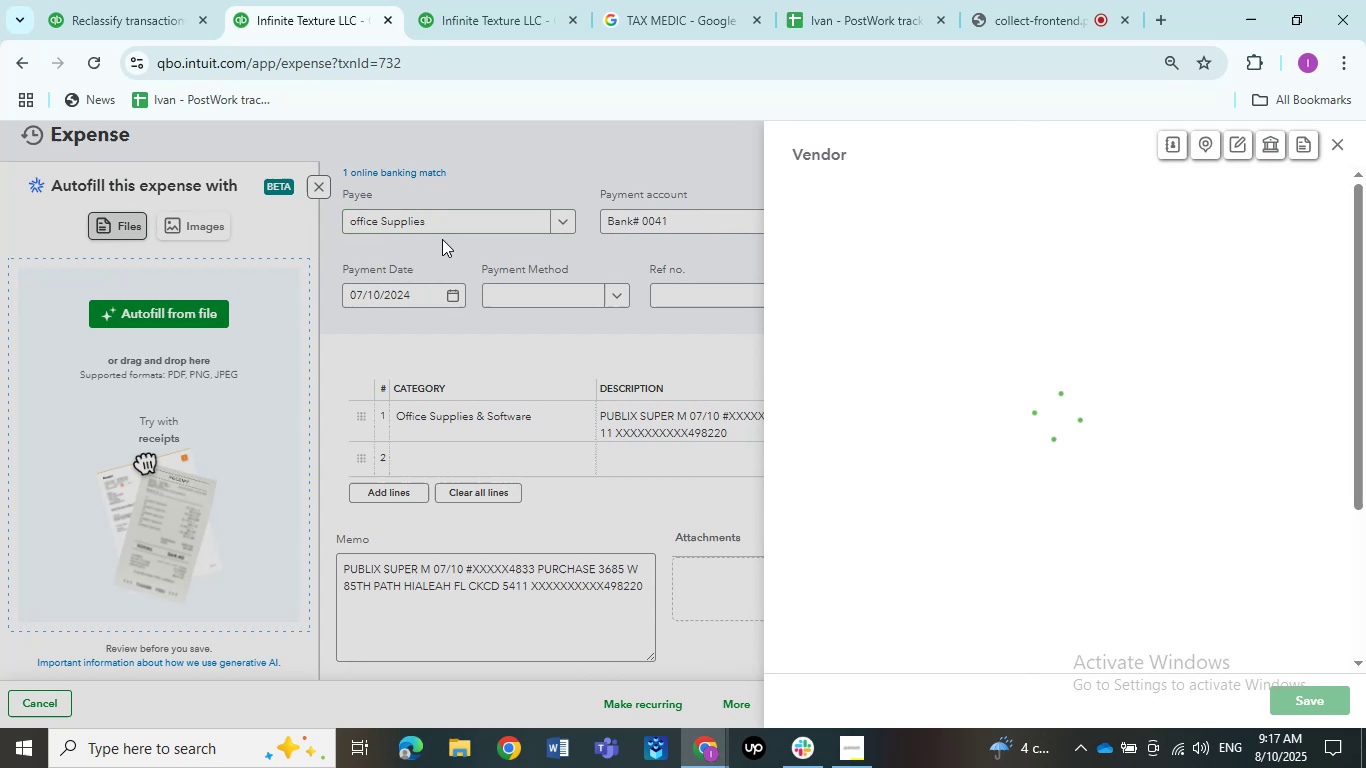 
mouse_move([980, 280])
 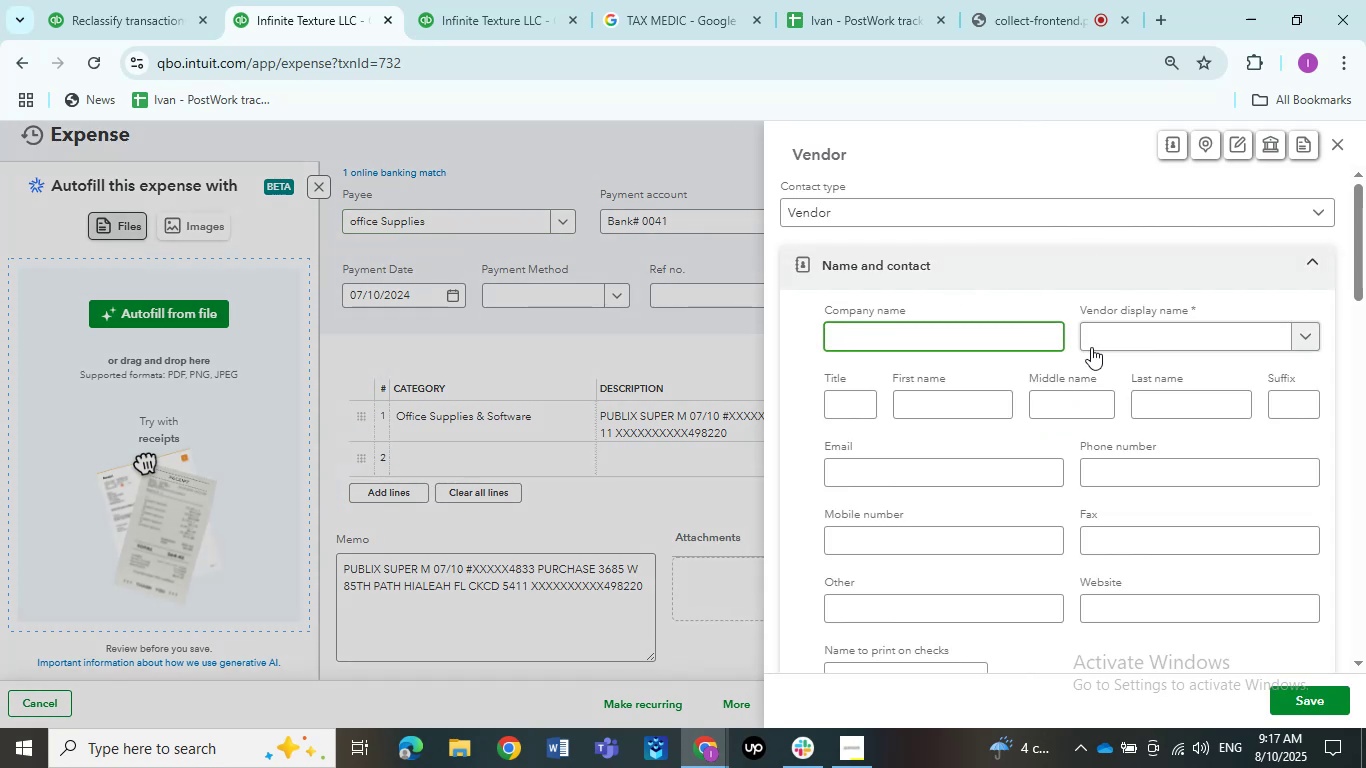 
left_click([1116, 343])
 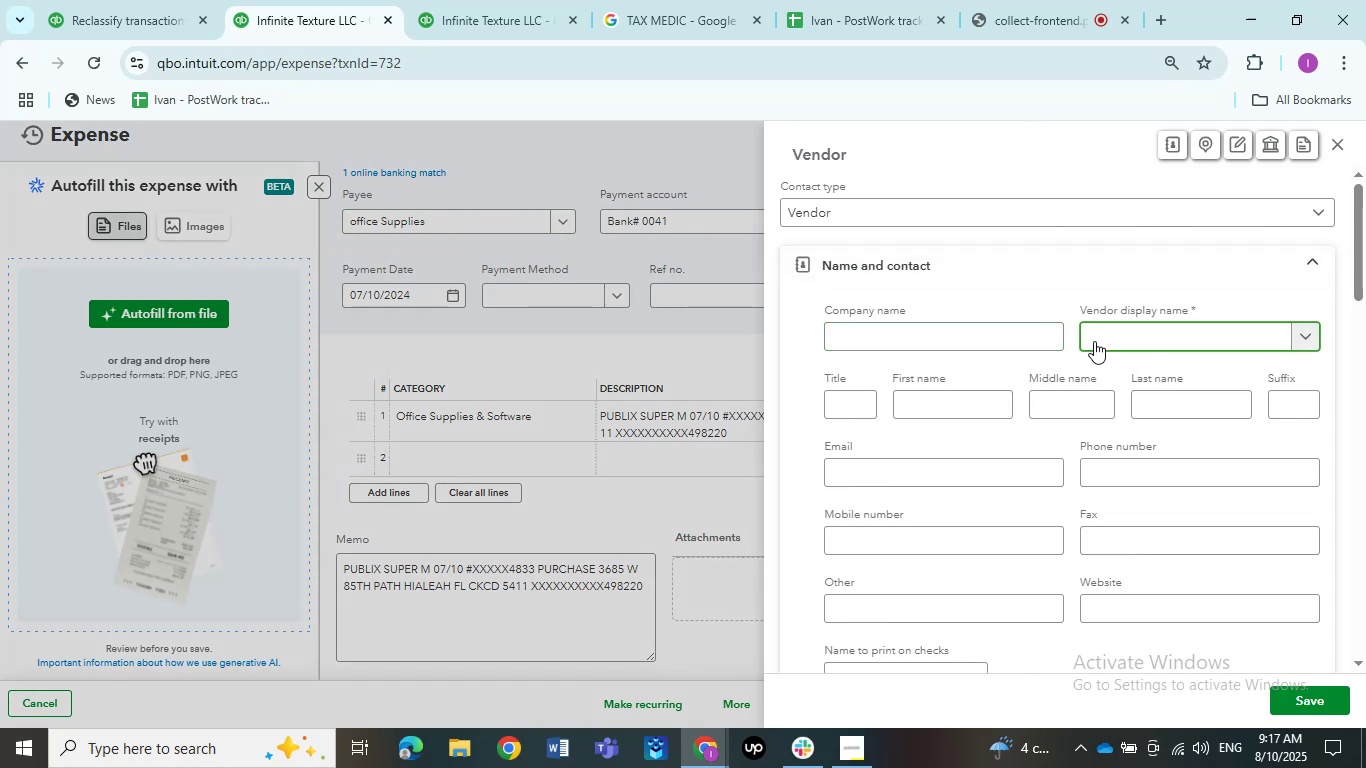 
wait(7.15)
 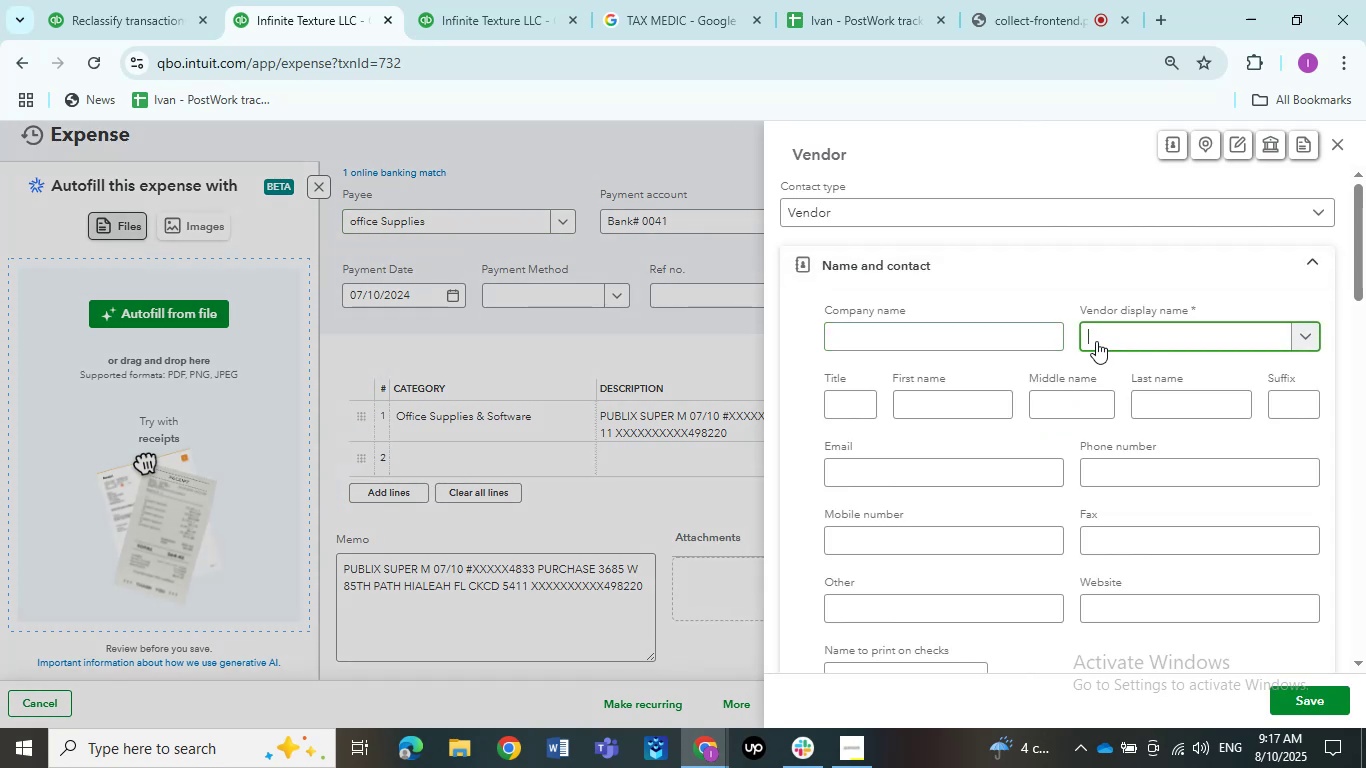 
type(Publix)
 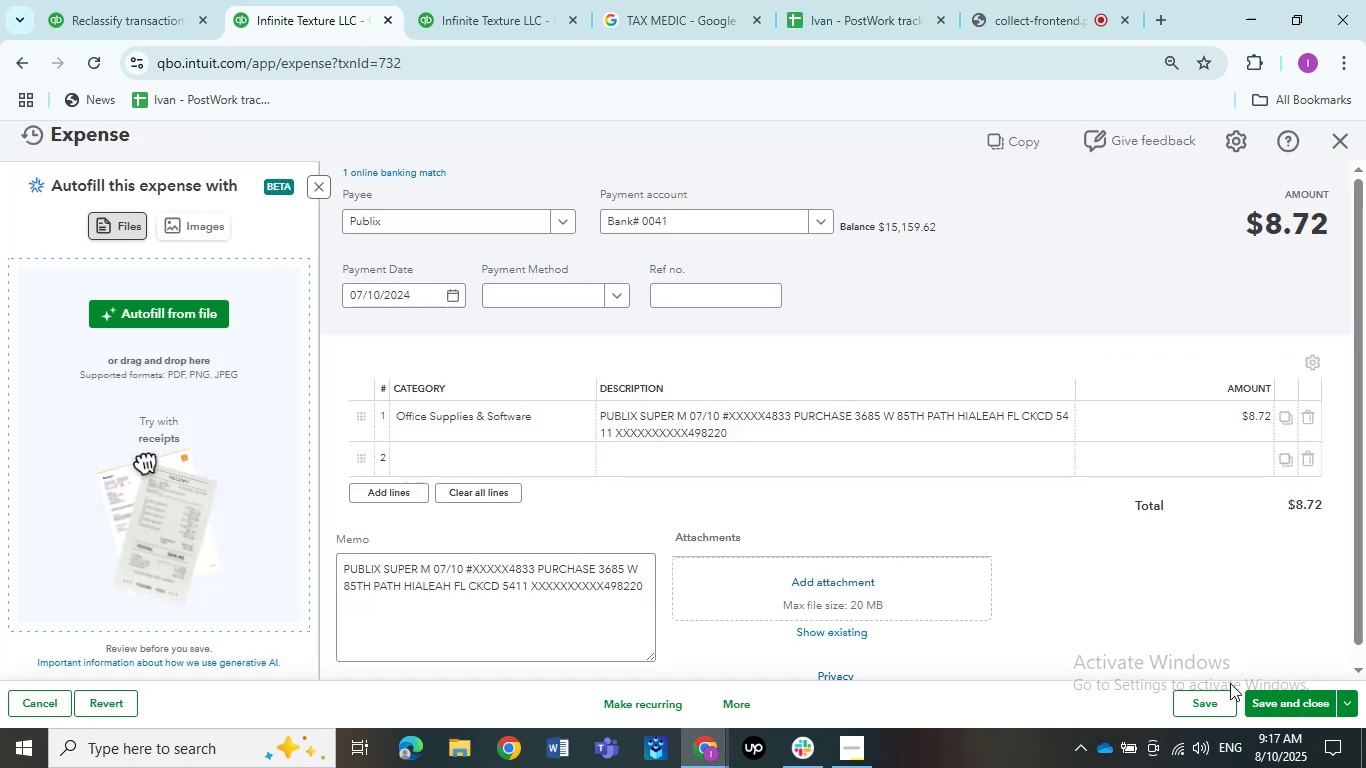 
wait(7.74)
 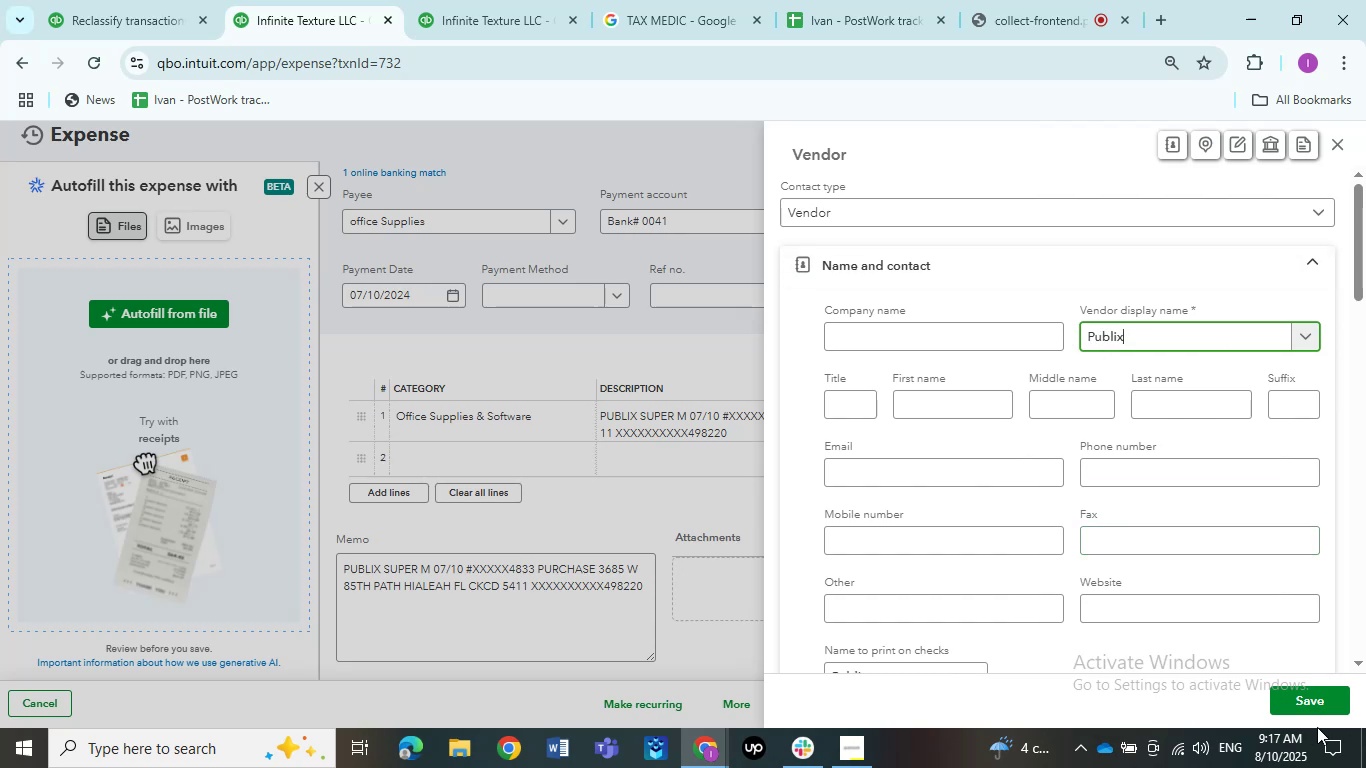 
left_click([1190, 702])
 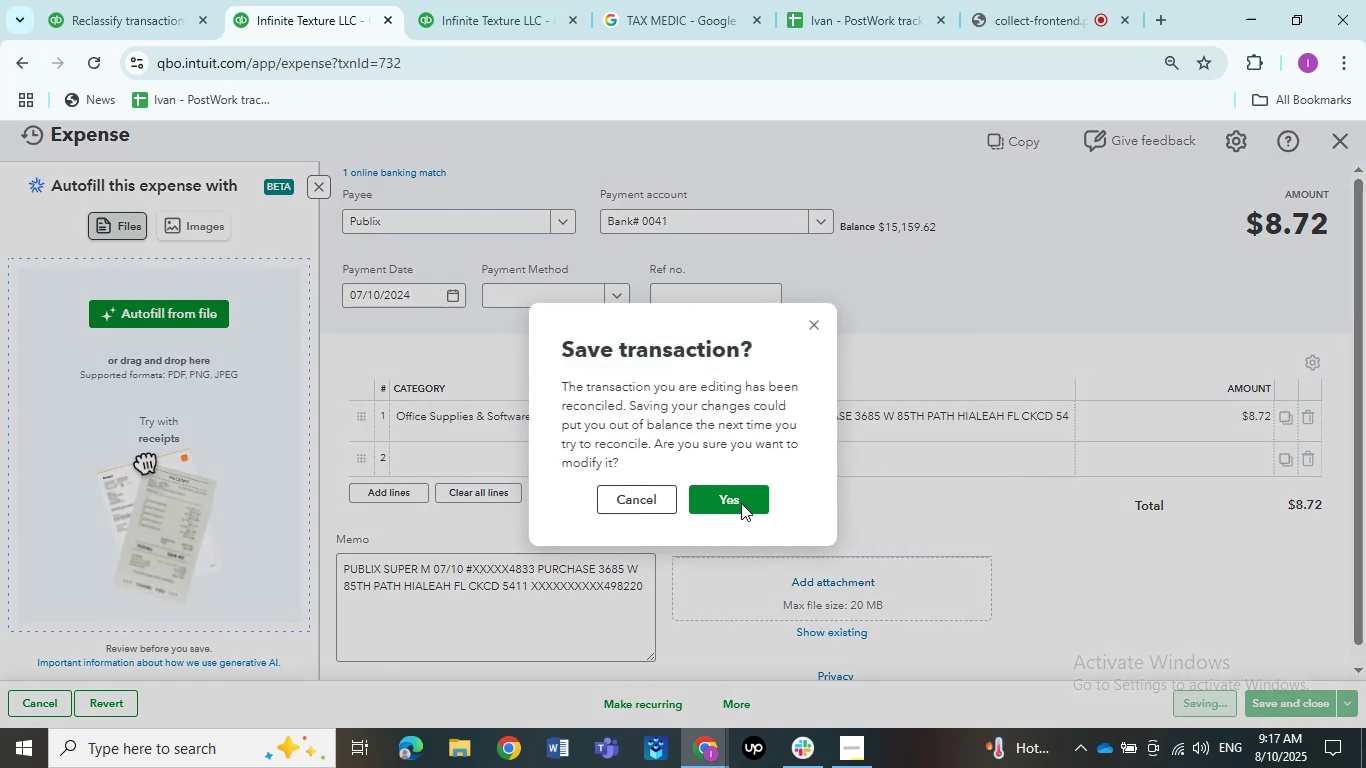 
left_click([741, 503])
 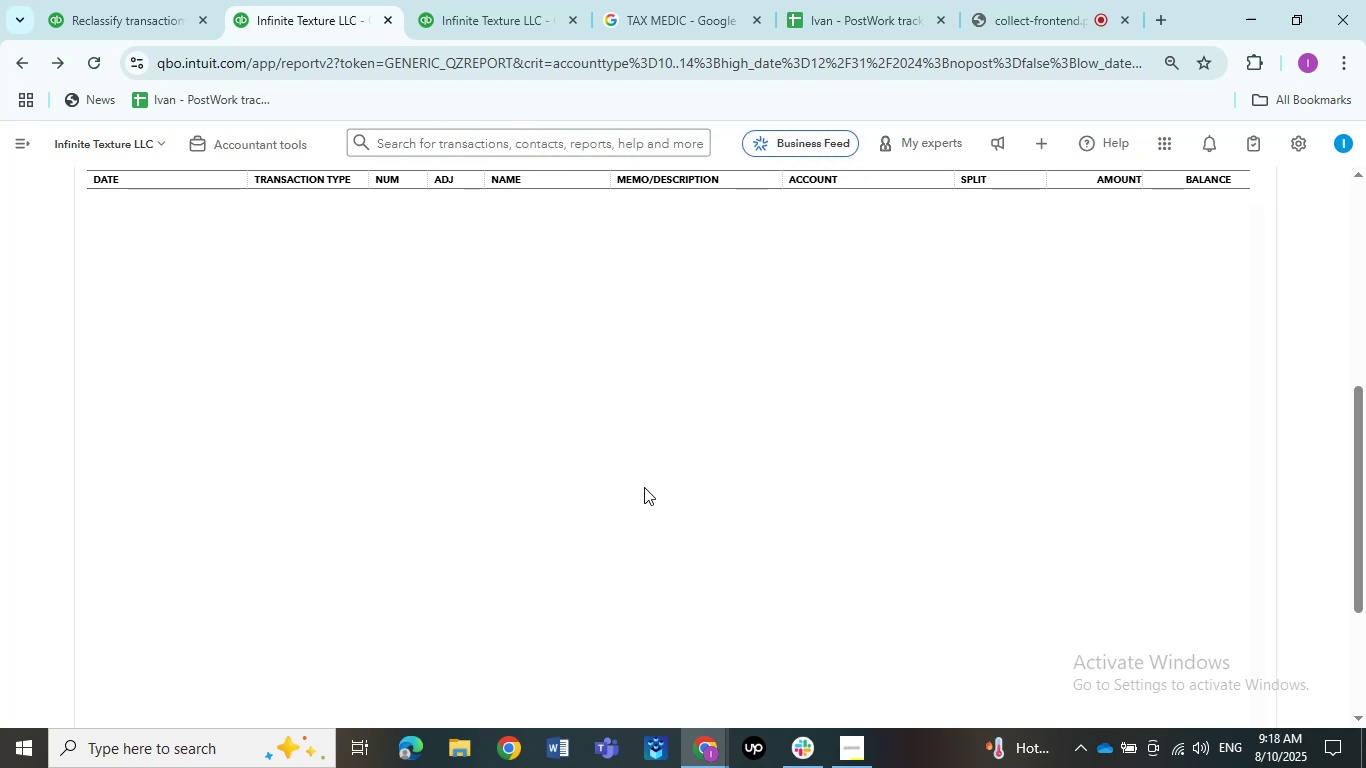 
wait(13.28)
 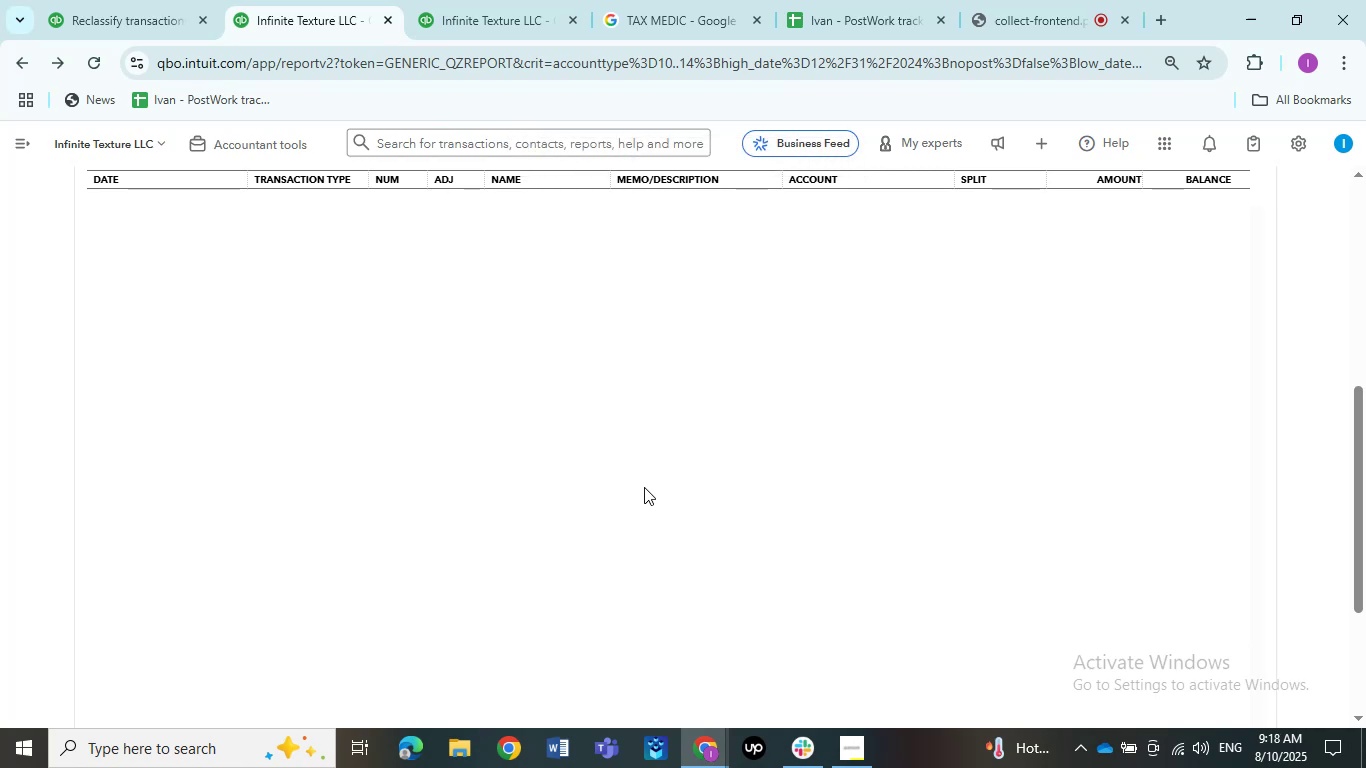 
left_click([643, 463])
 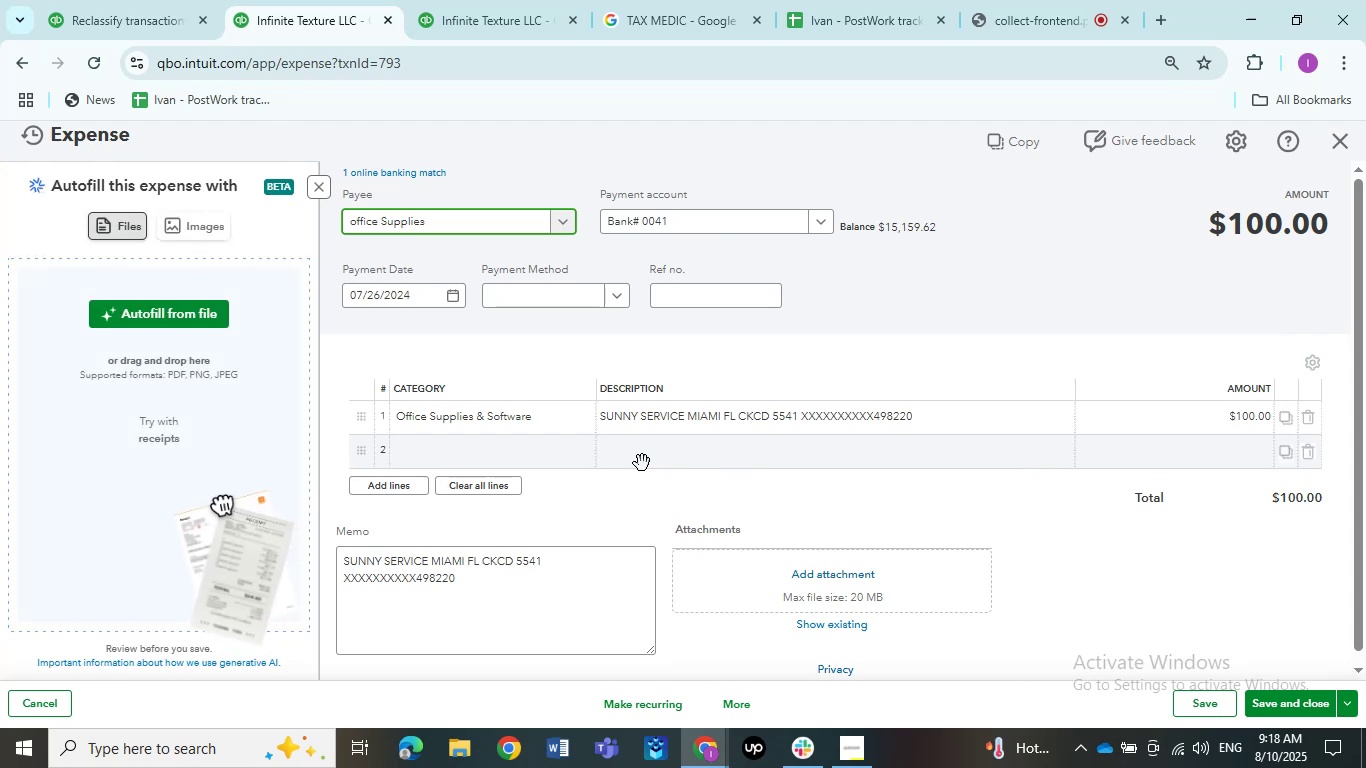 
wait(8.46)
 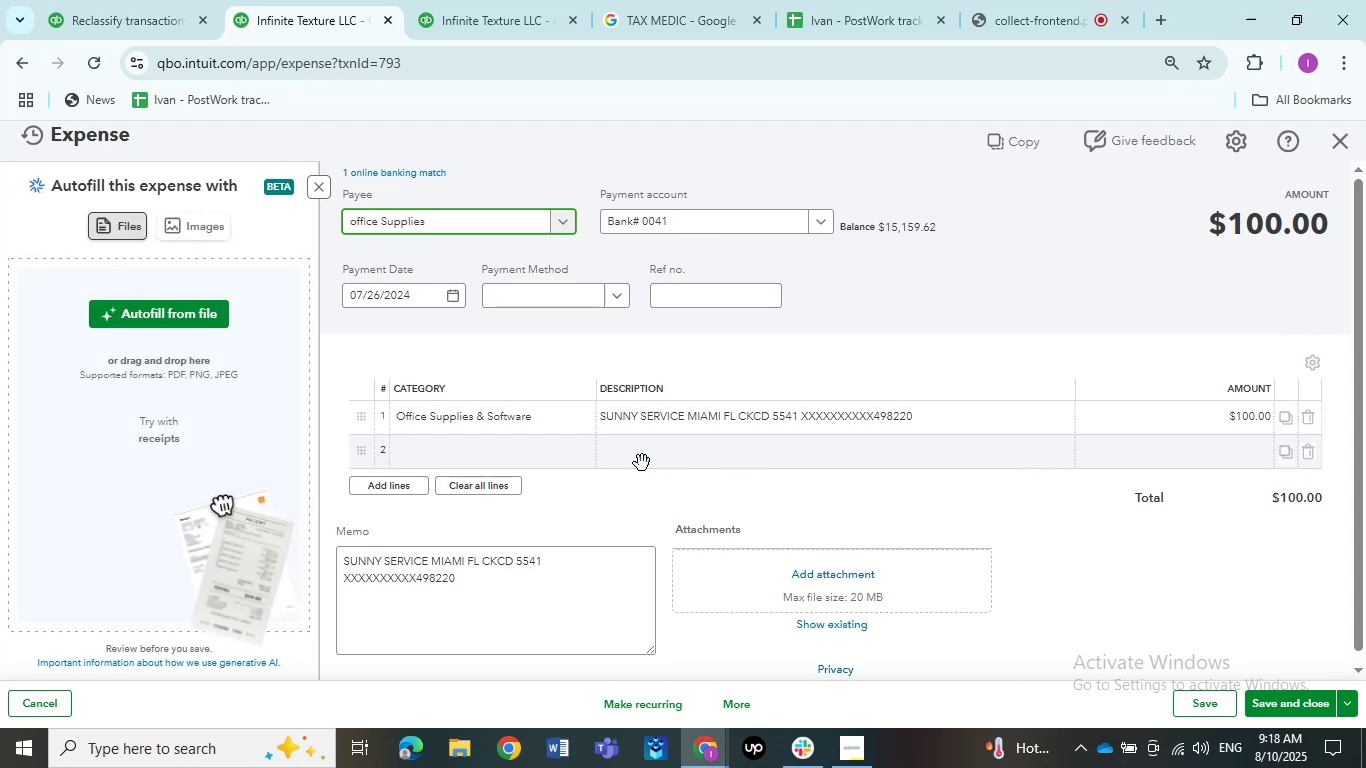 
left_click([872, 0])
 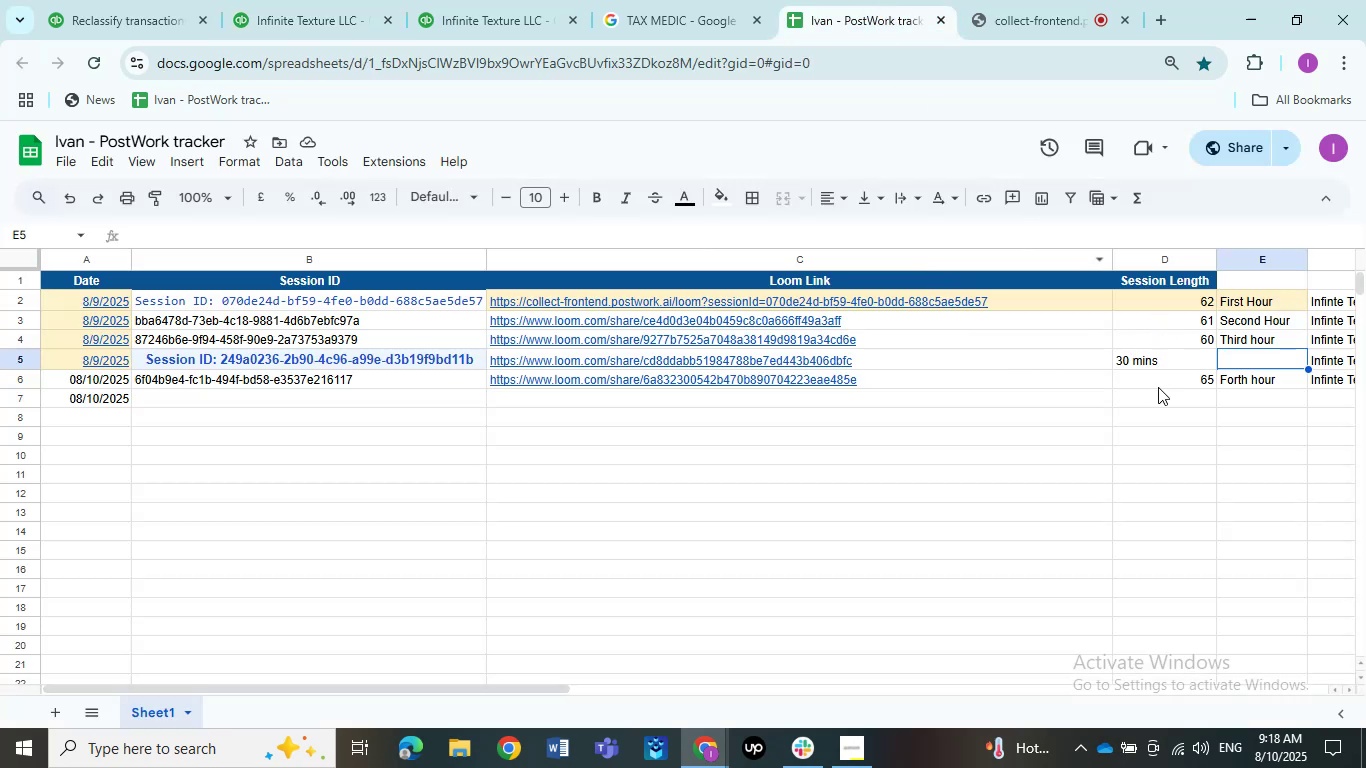 
left_click([643, 0])
 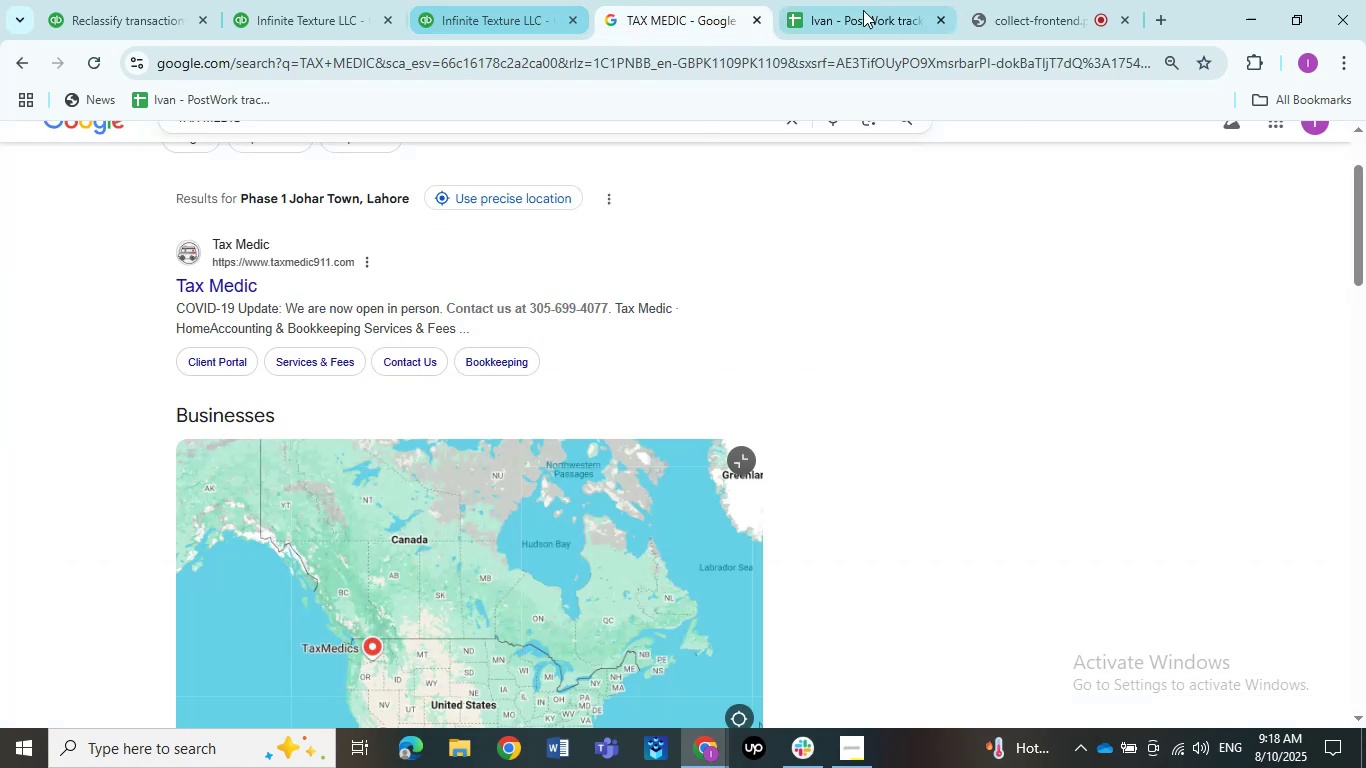 
left_click([850, 10])
 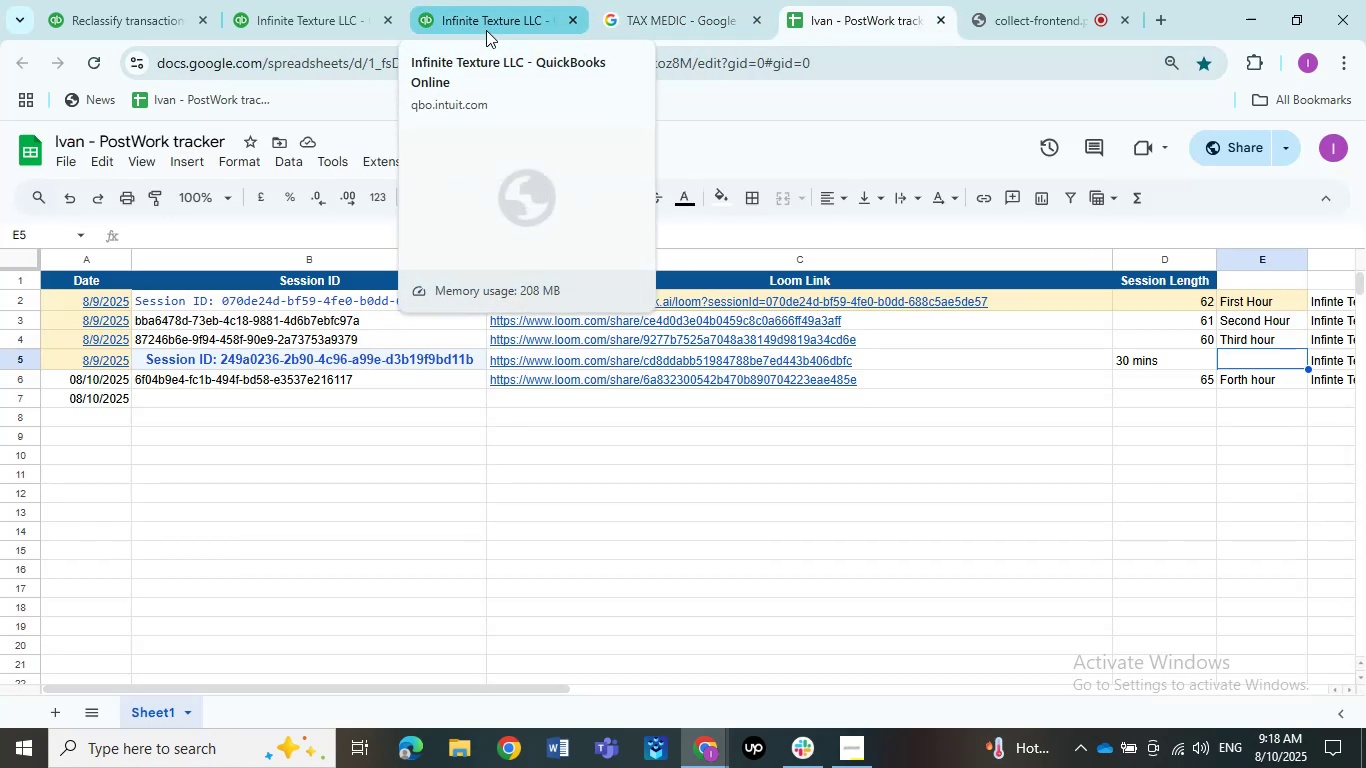 
left_click([486, 30])
 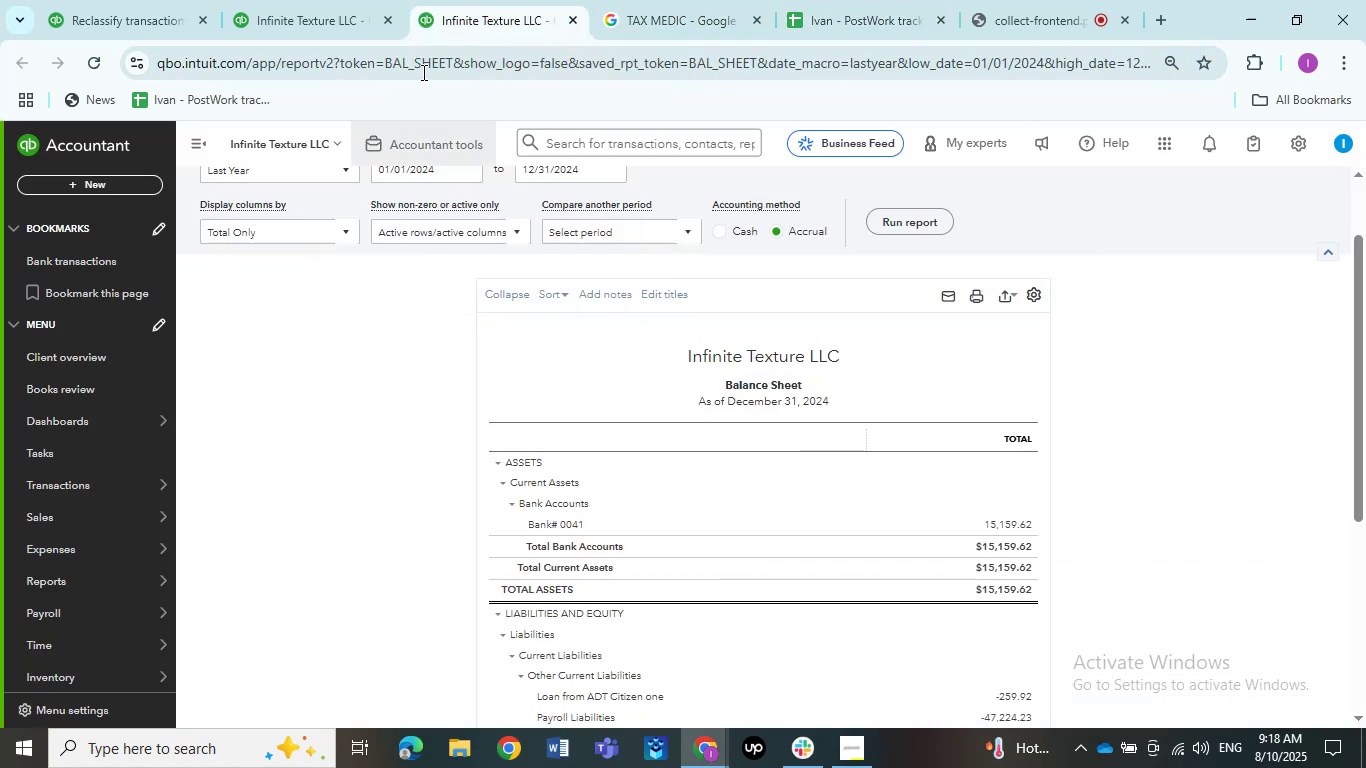 
left_click([329, 0])
 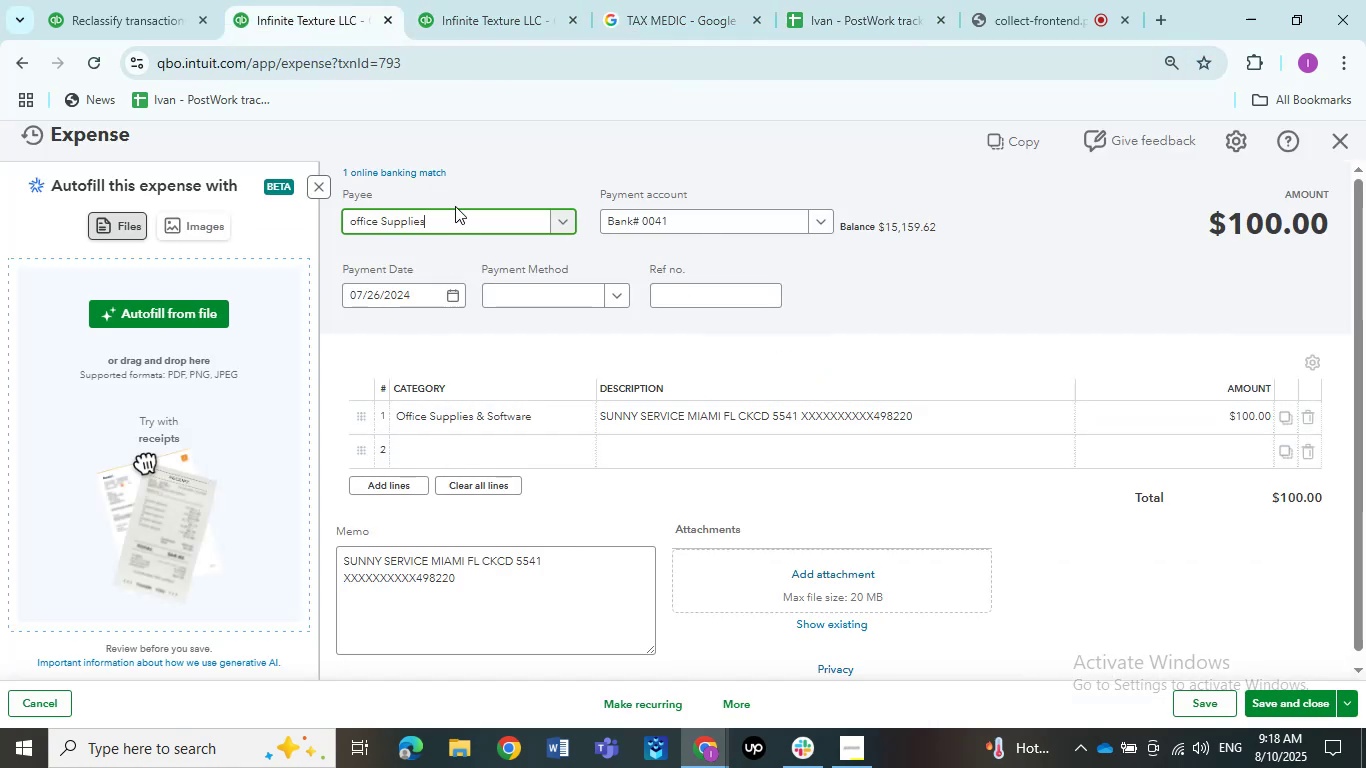 
left_click([445, 230])
 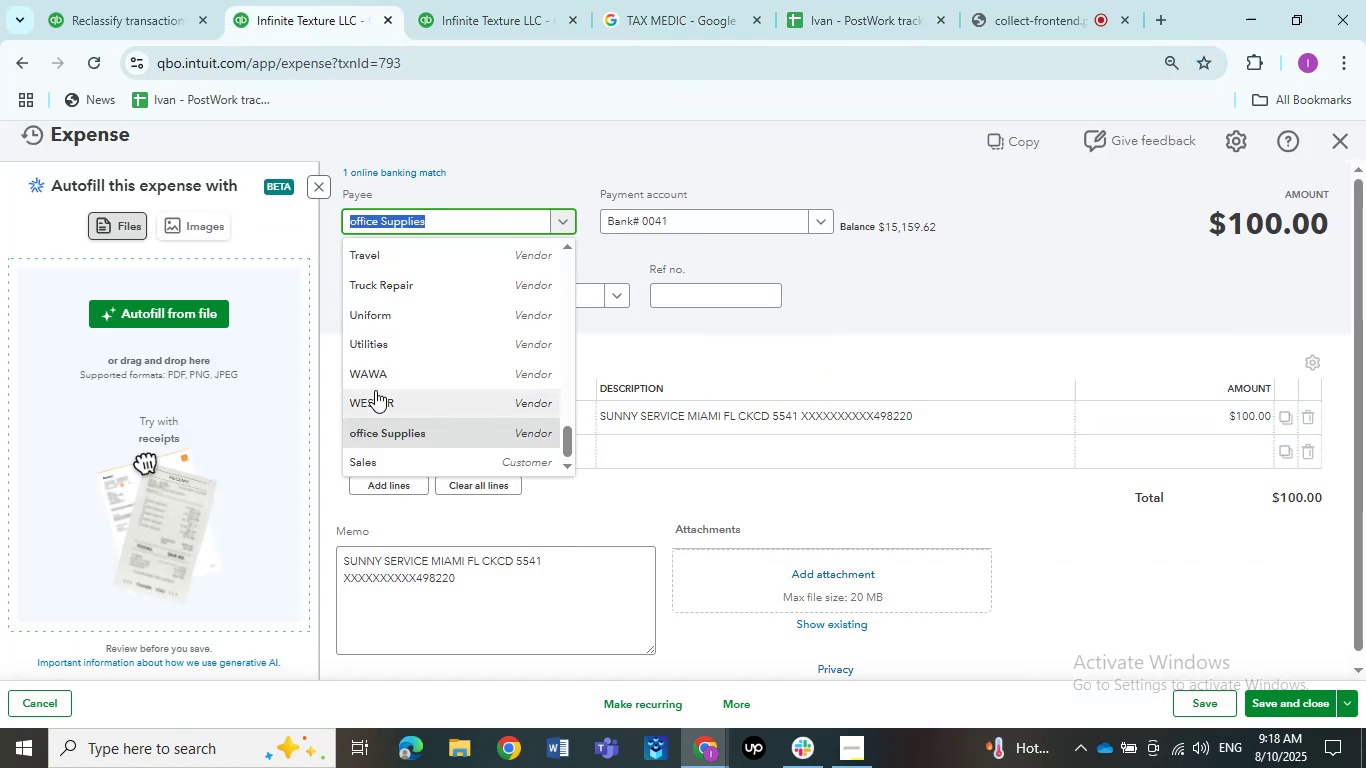 
scroll: coordinate [402, 438], scroll_direction: up, amount: 22.0
 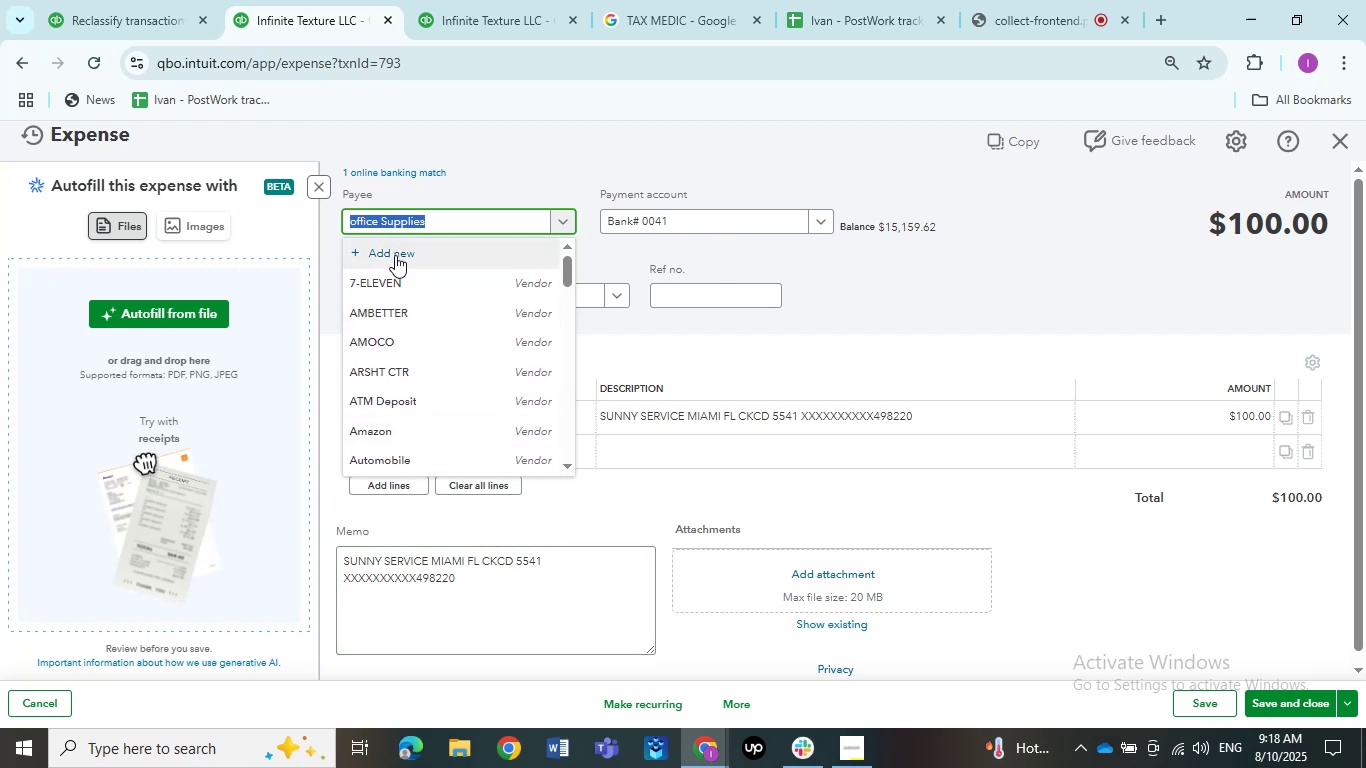 
left_click([395, 254])
 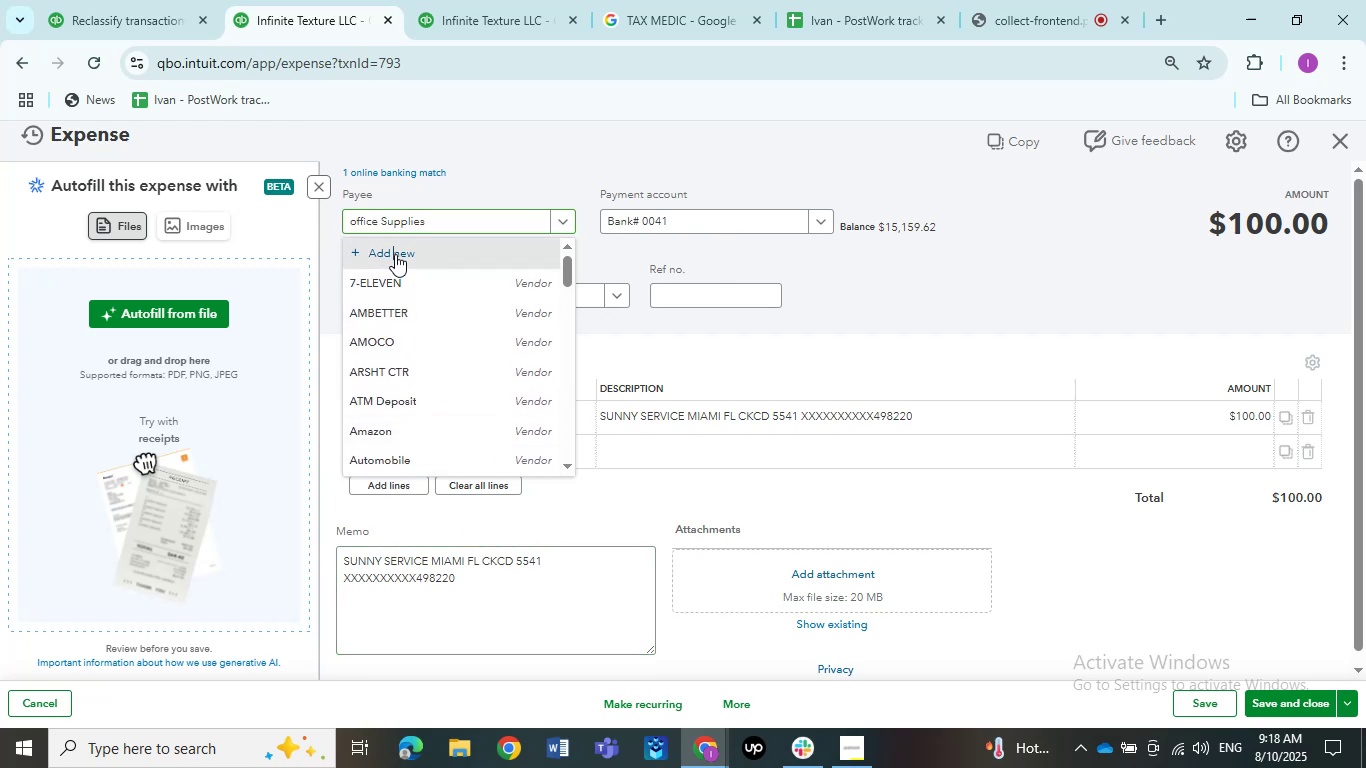 
hold_key(key=ShiftLeft, duration=0.4)
 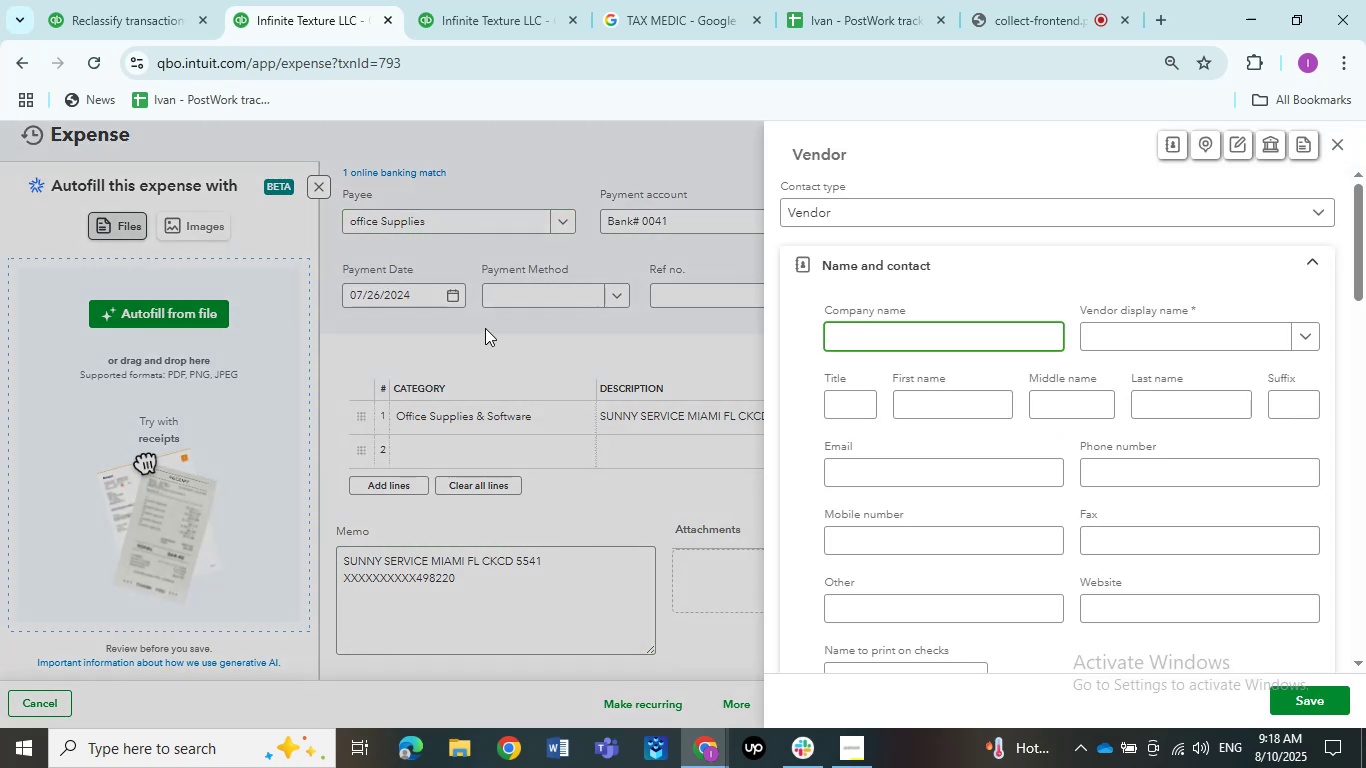 
key(Tab)
type(Sunny)
 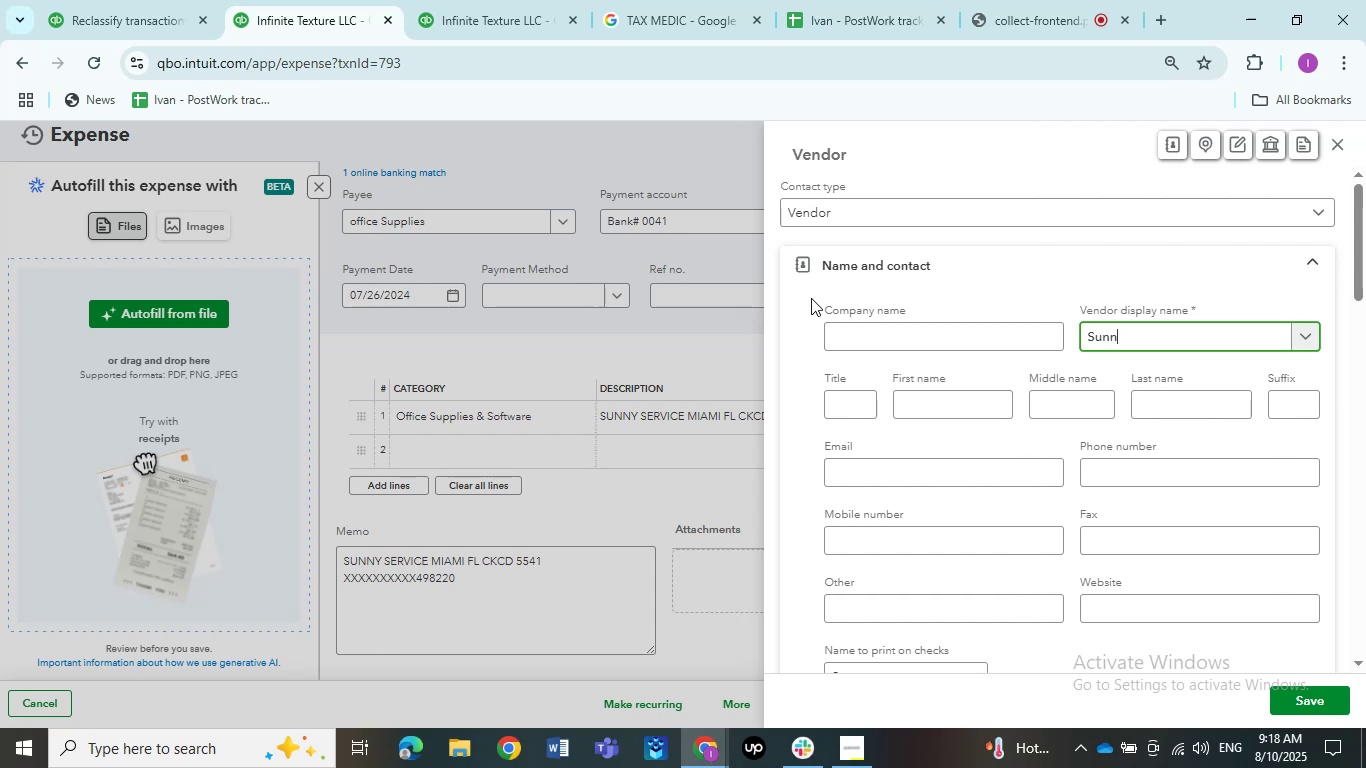 
type(Service)
 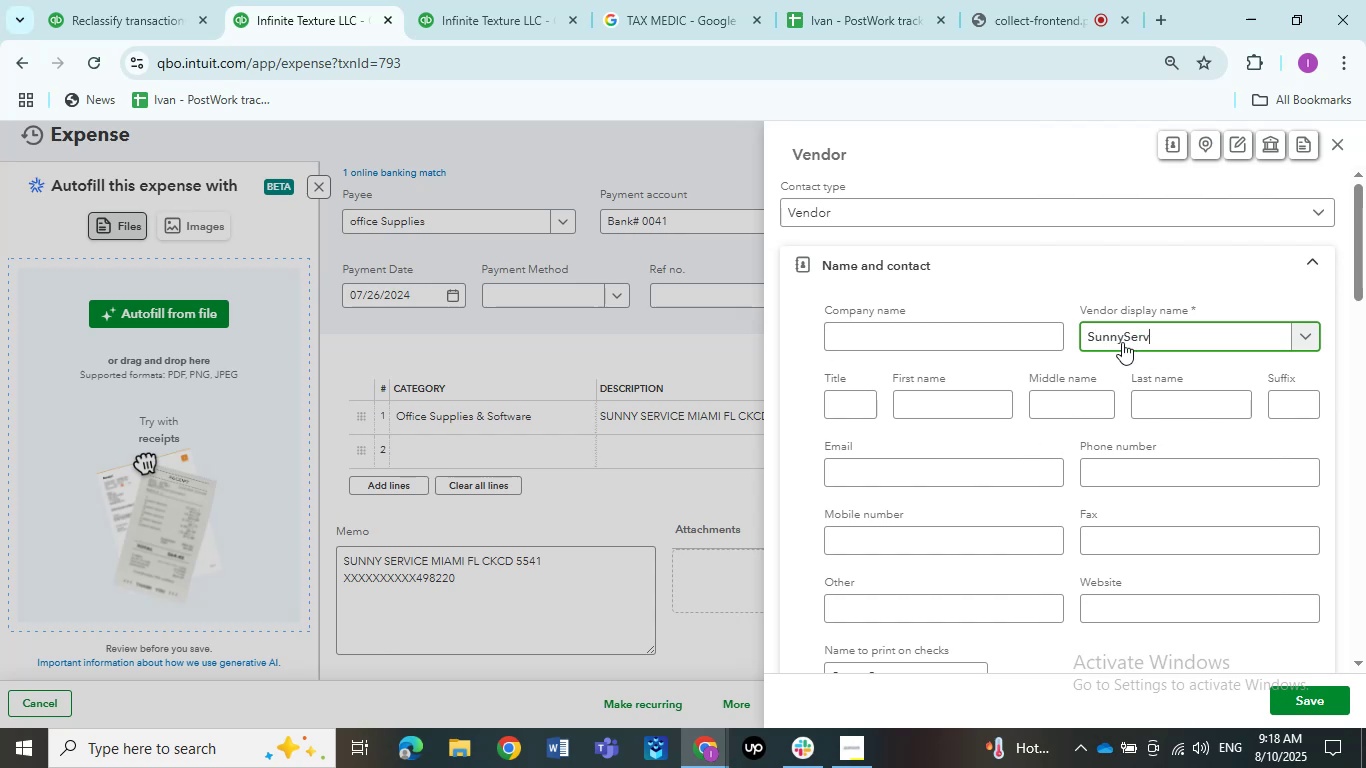 
key(Space)
 